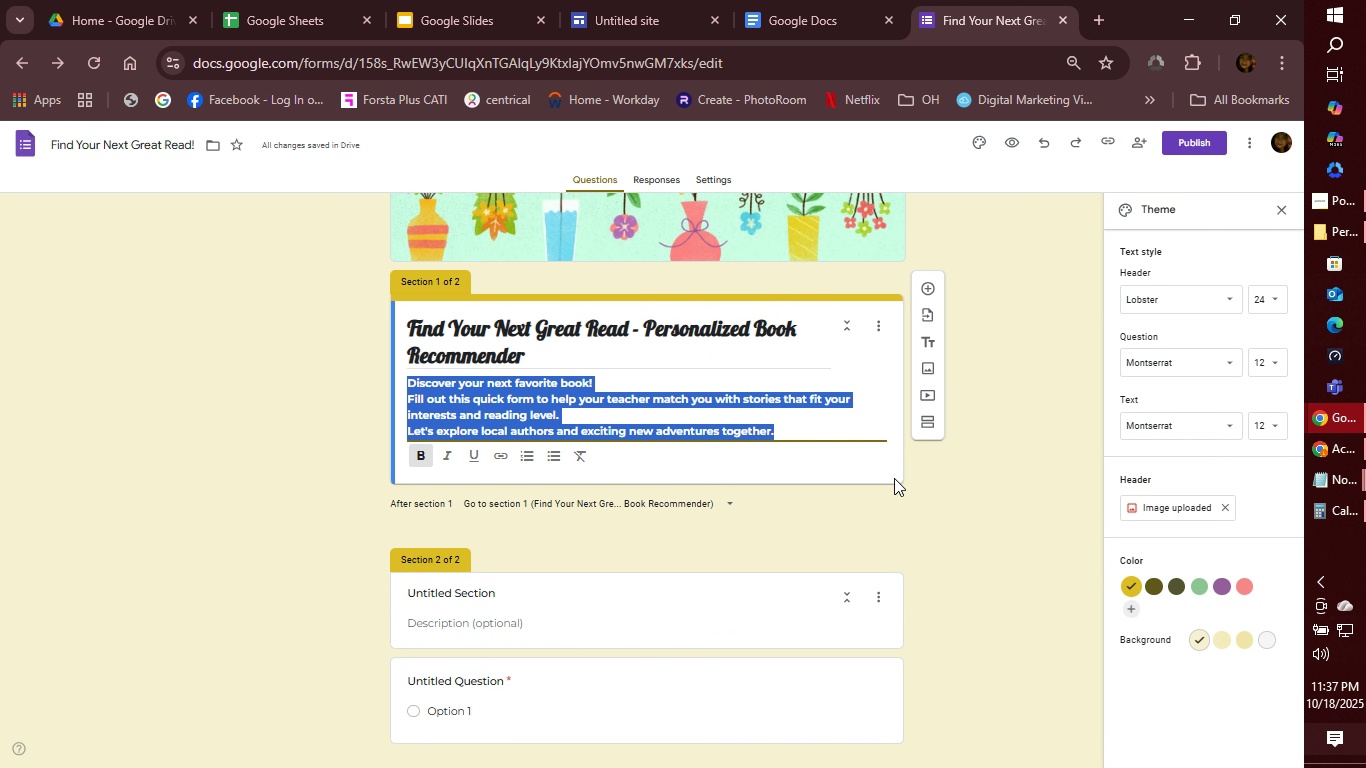 
left_click([894, 478])
 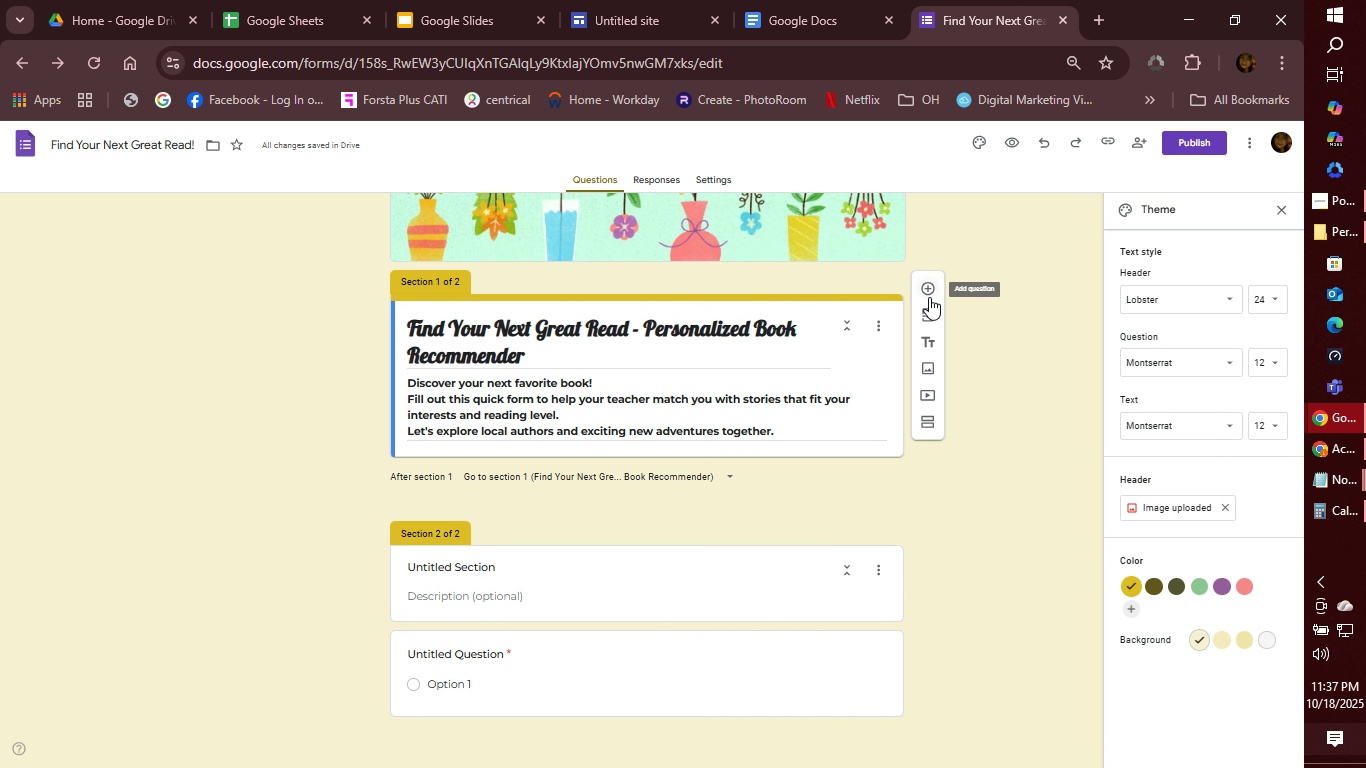 
left_click([929, 297])
 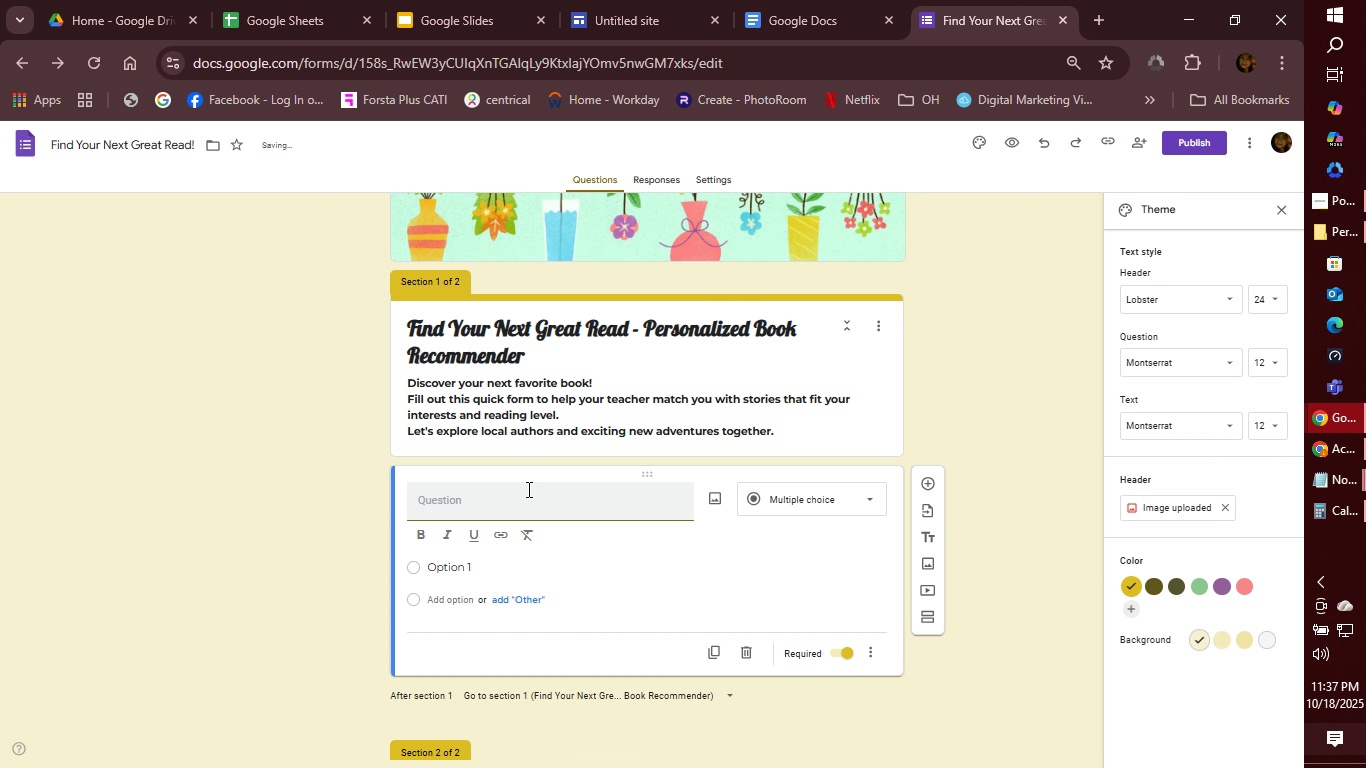 
type(Student Name)
 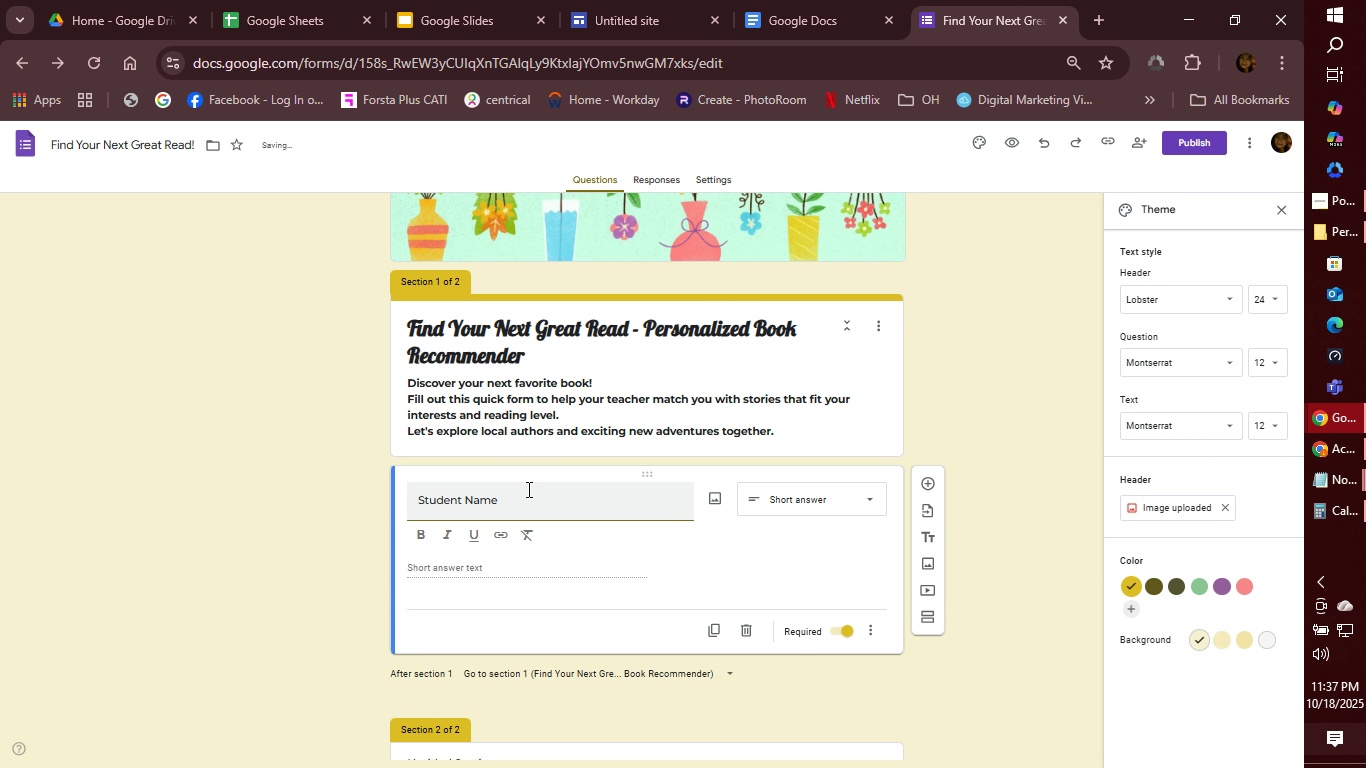 
key(Backspace)
 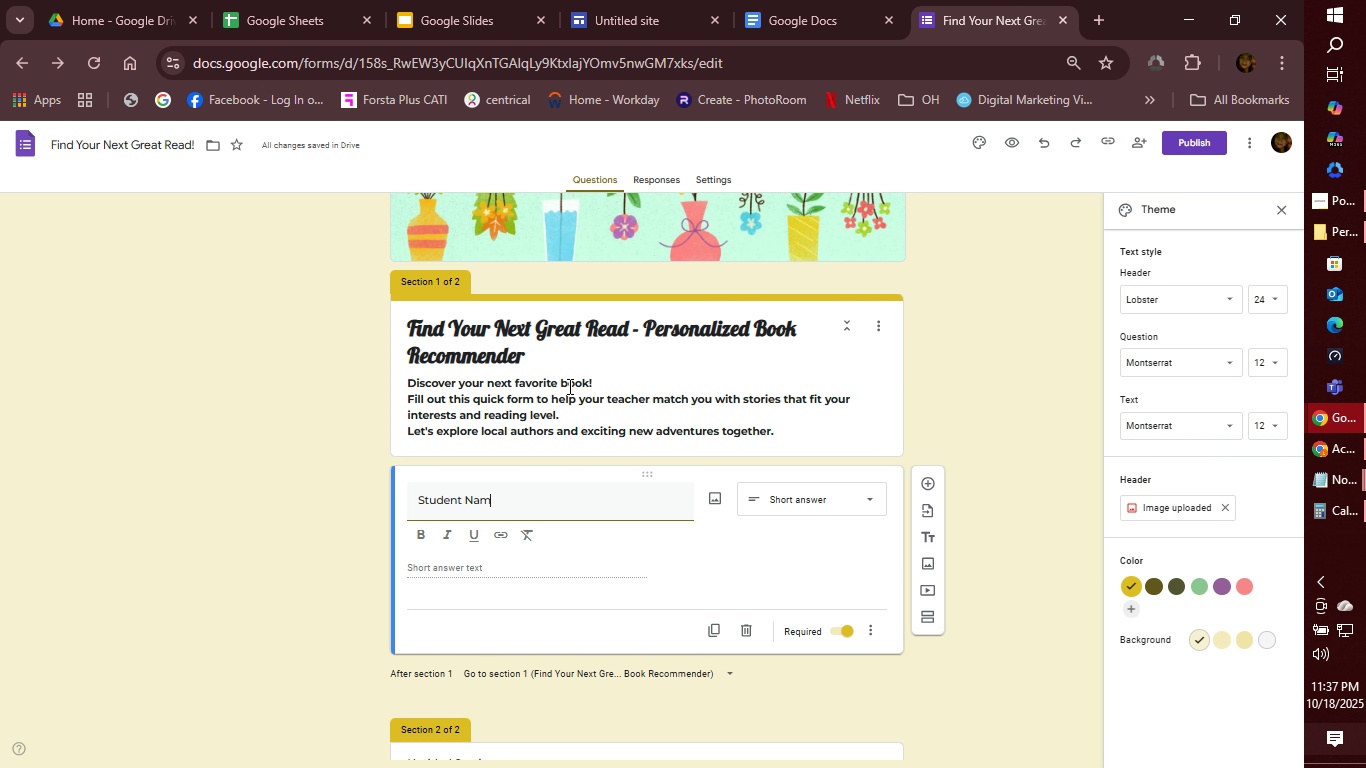 
wait(19.43)
 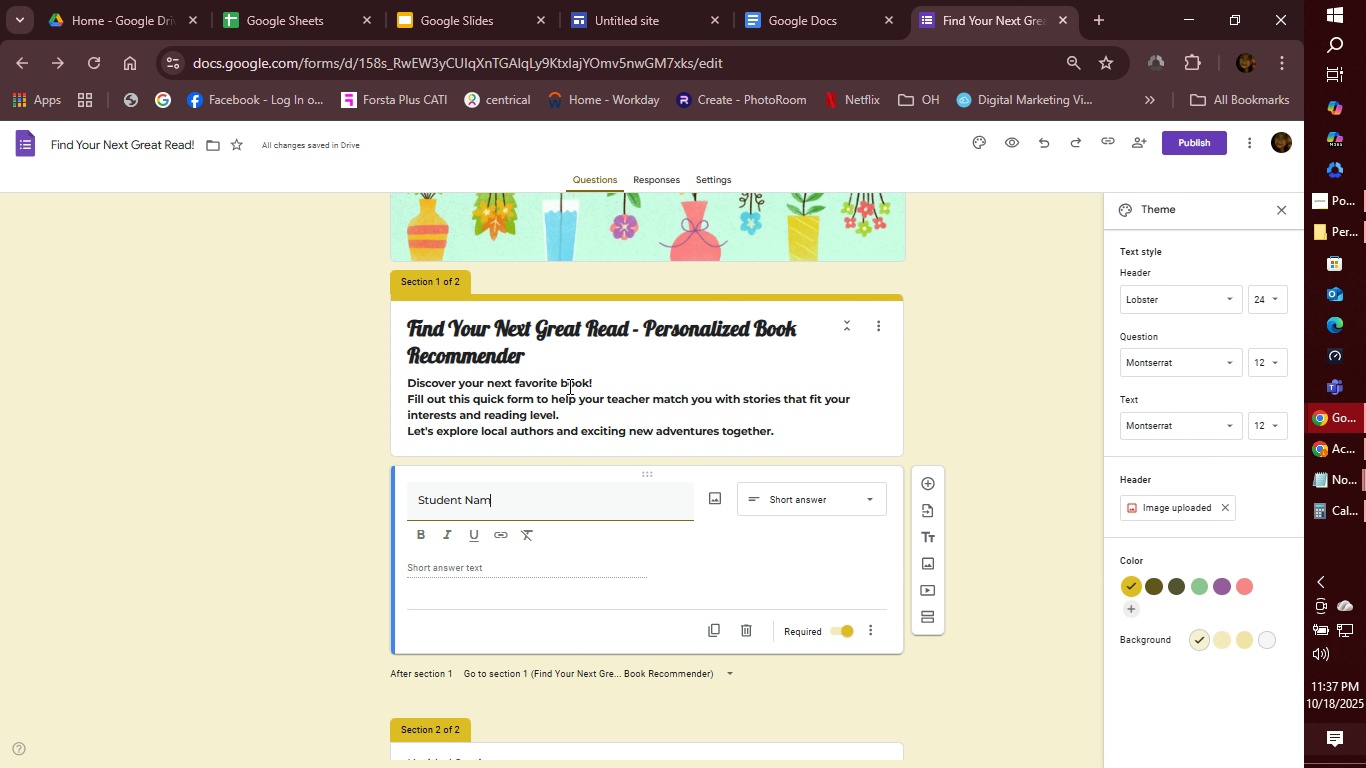 
left_click([648, 478])
 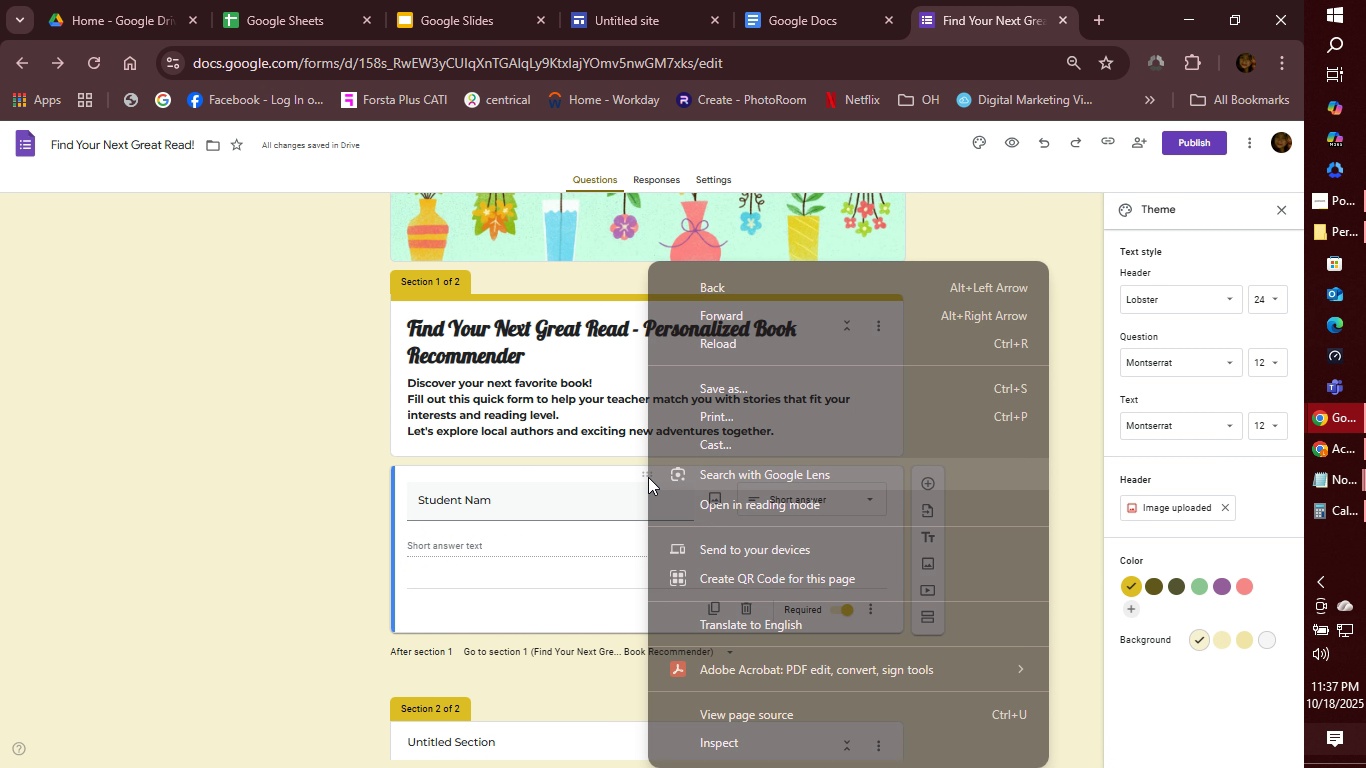 
right_click([648, 478])
 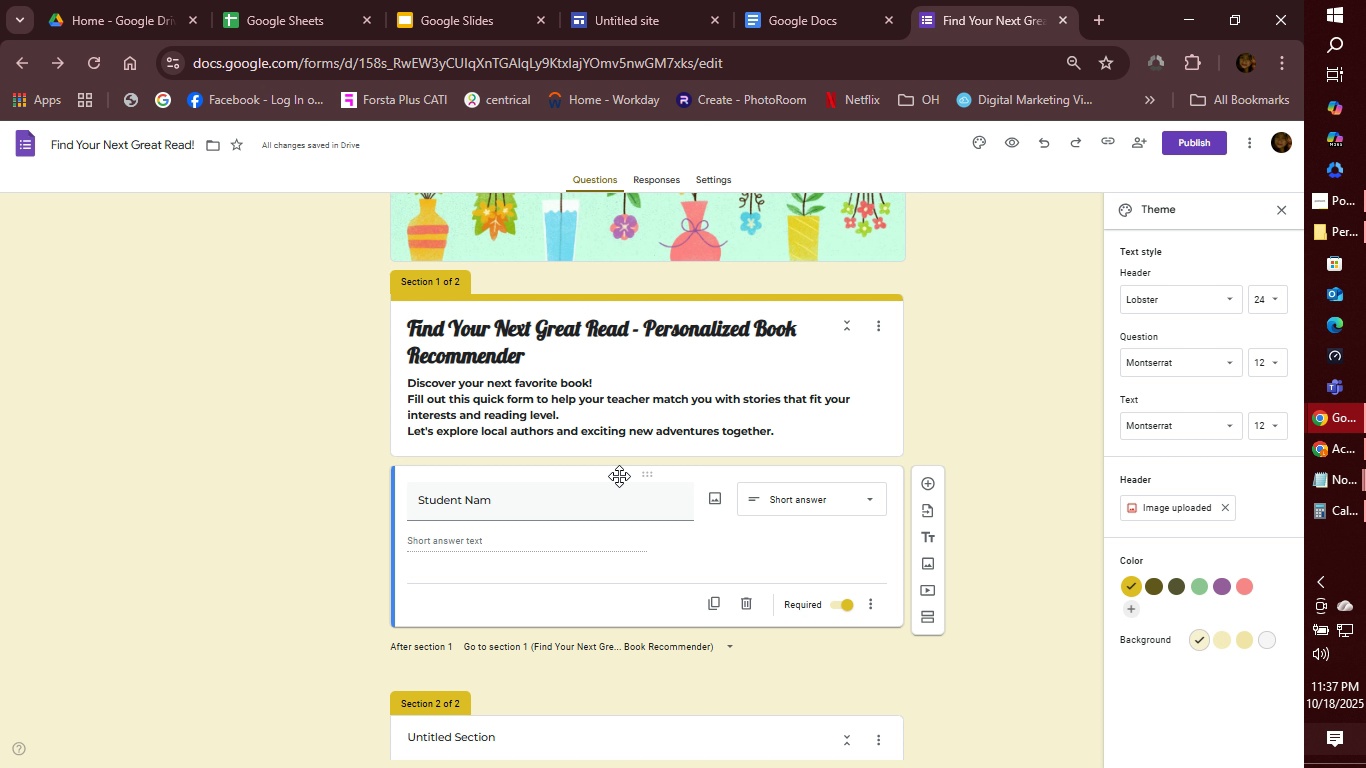 
left_click([619, 476])
 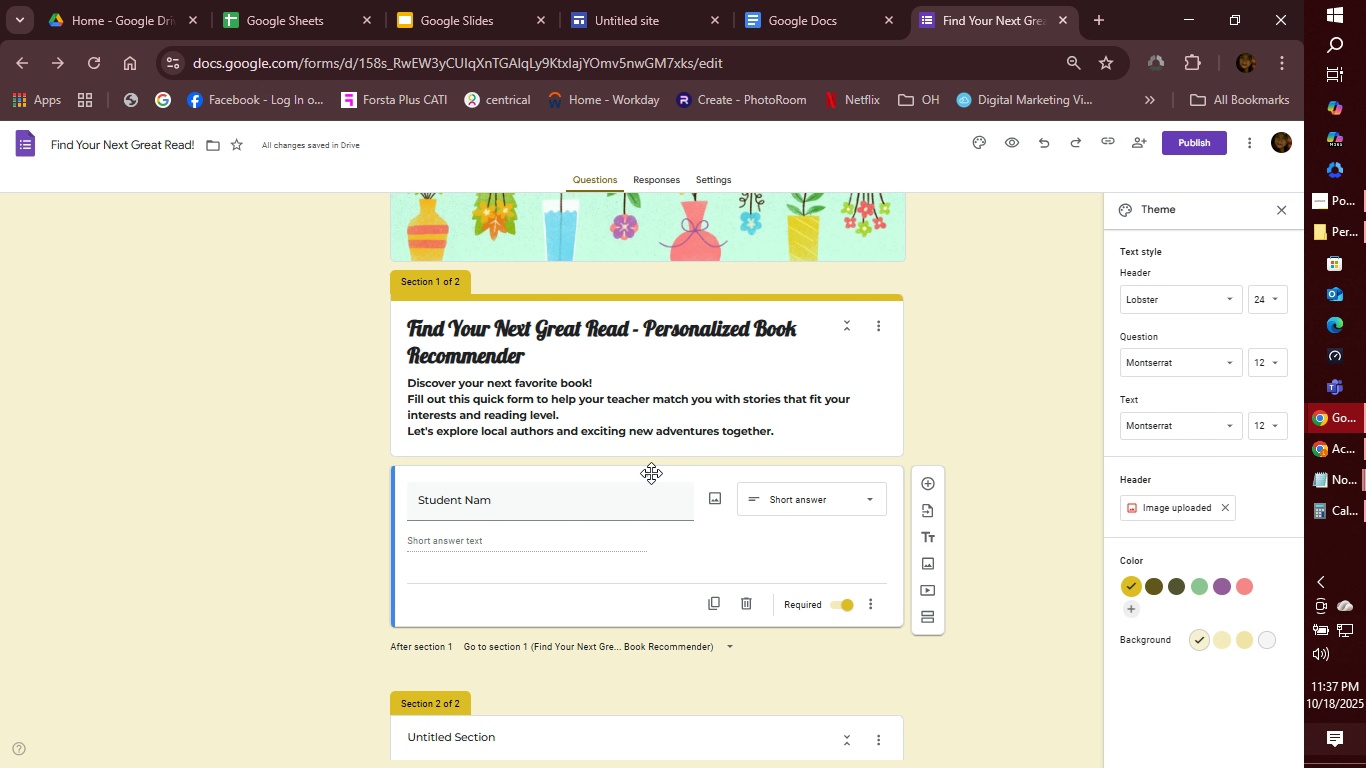 
left_click([651, 474])
 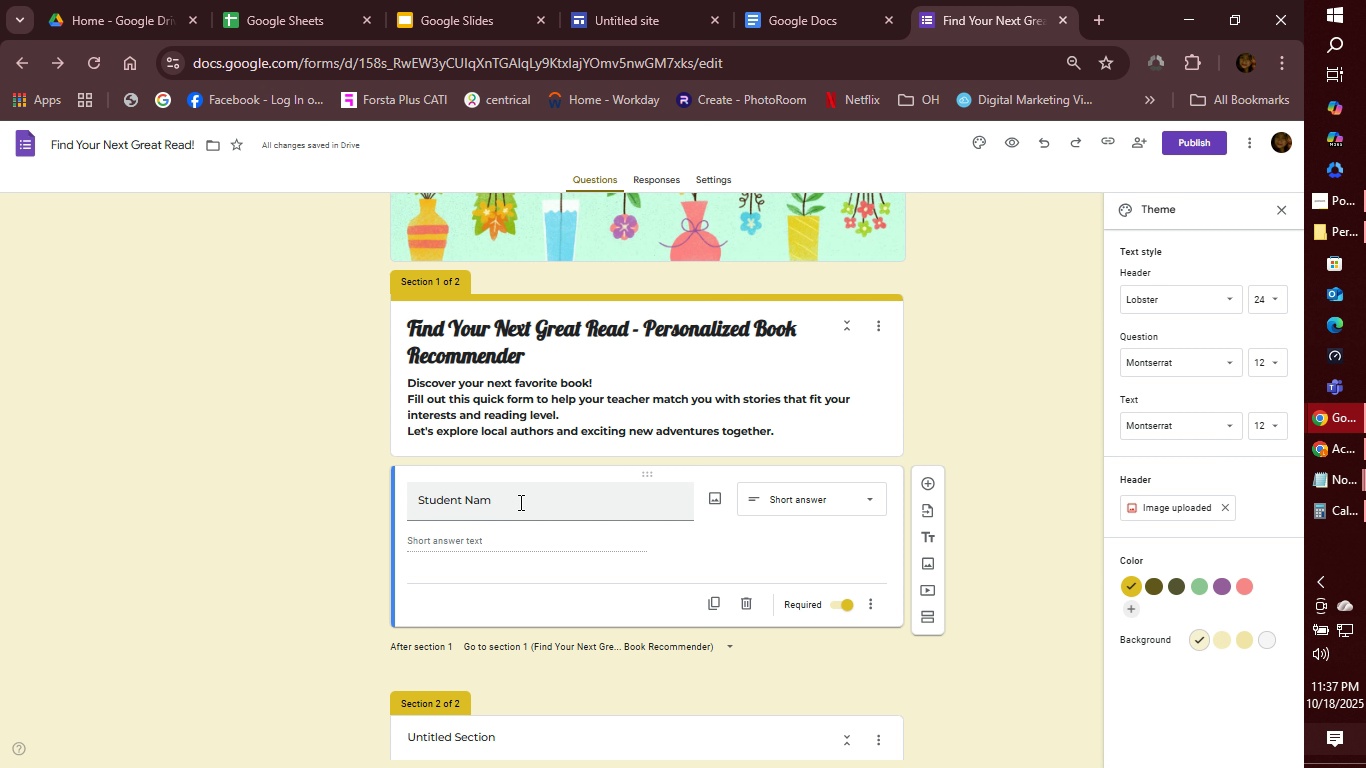 
left_click([523, 500])
 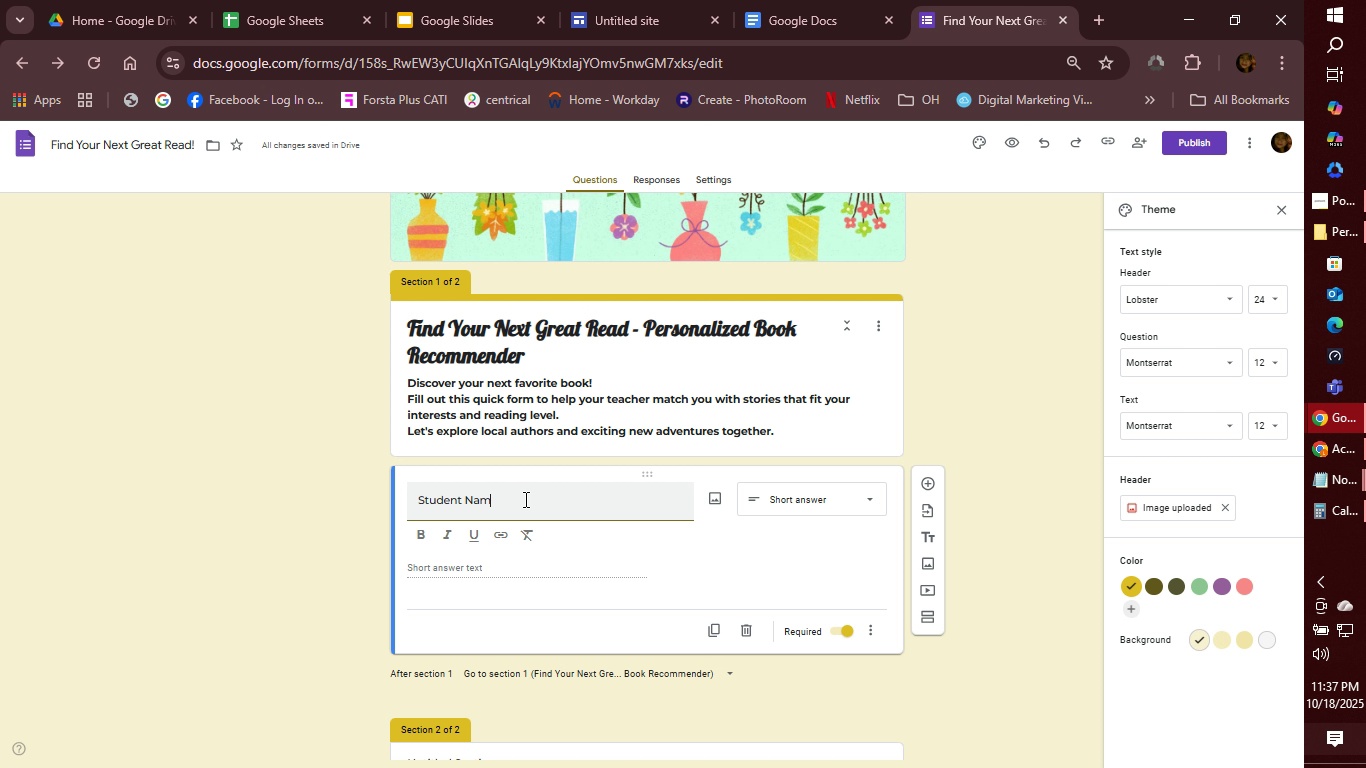 
left_click([524, 499])
 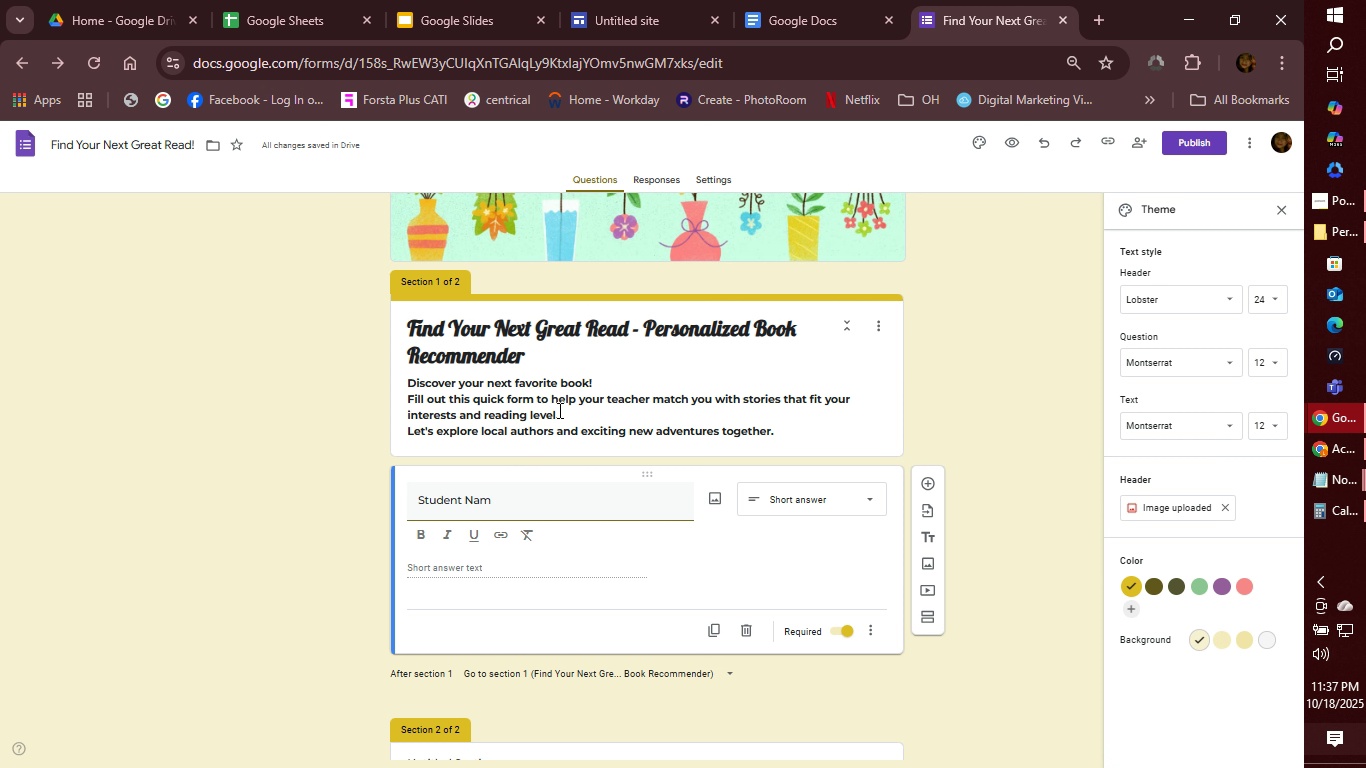 
left_click([631, 427])
 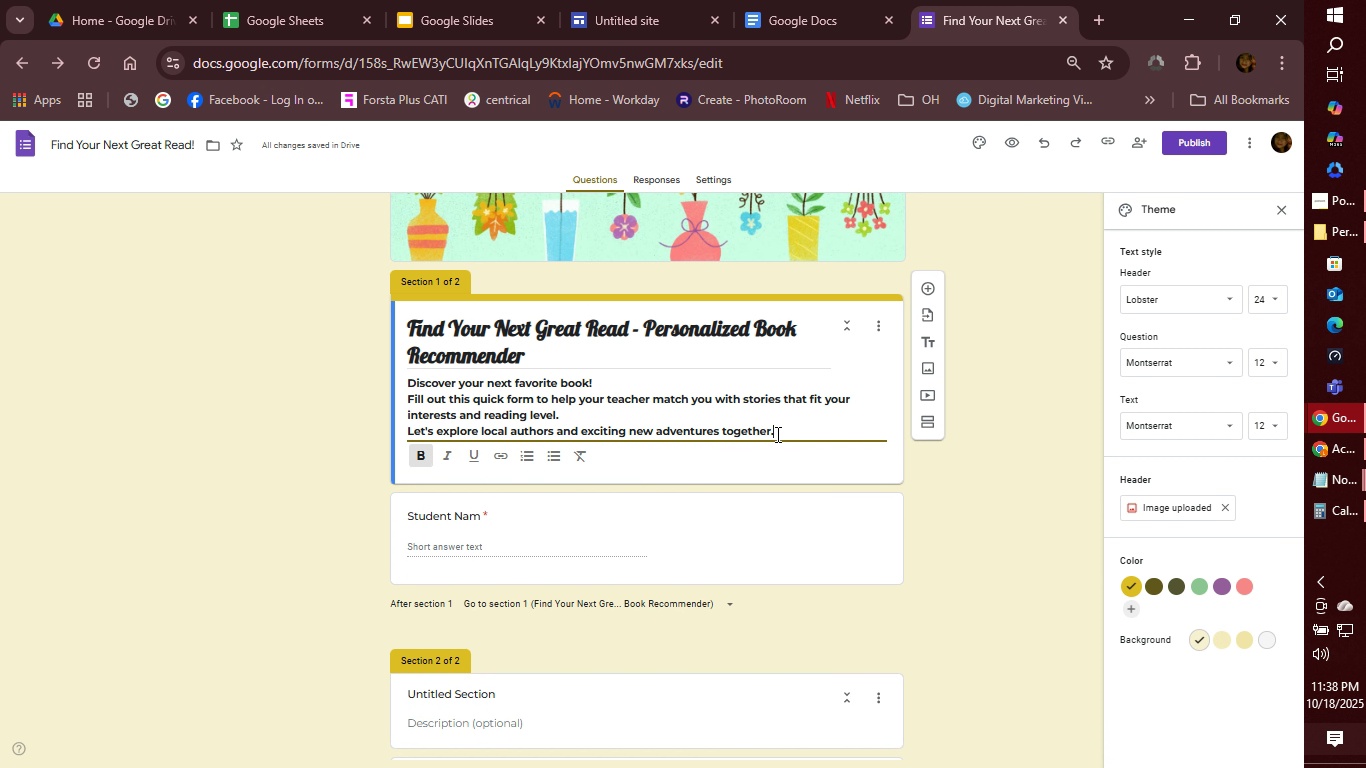 
left_click([776, 434])
 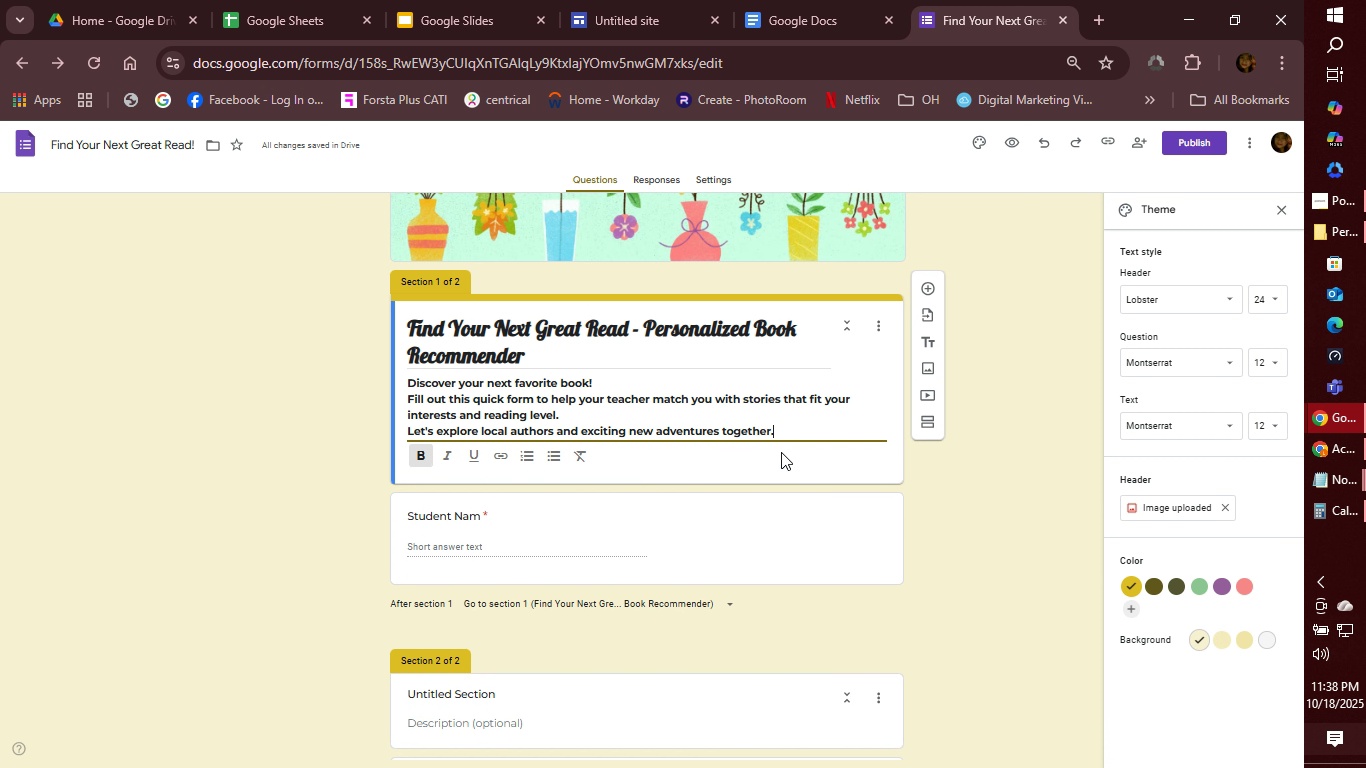 
key(Enter)
 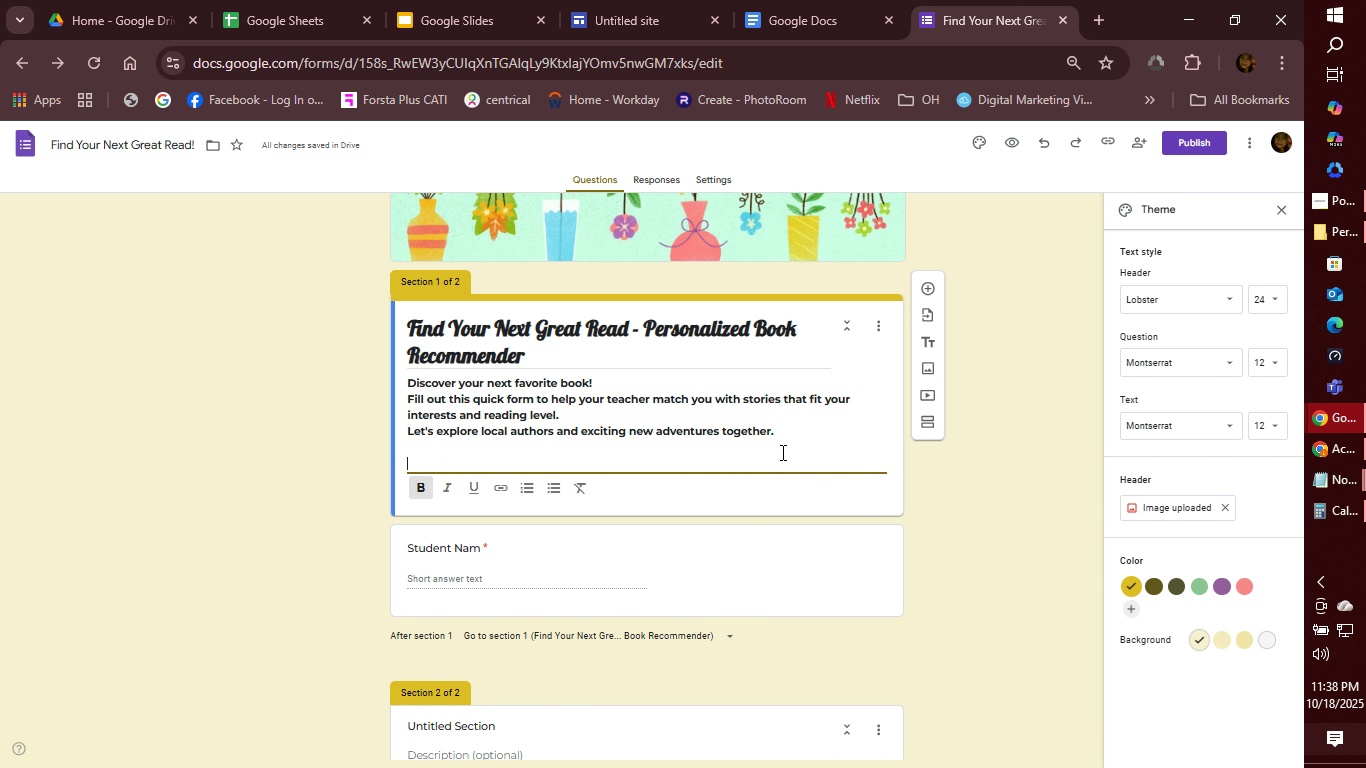 
key(Enter)
 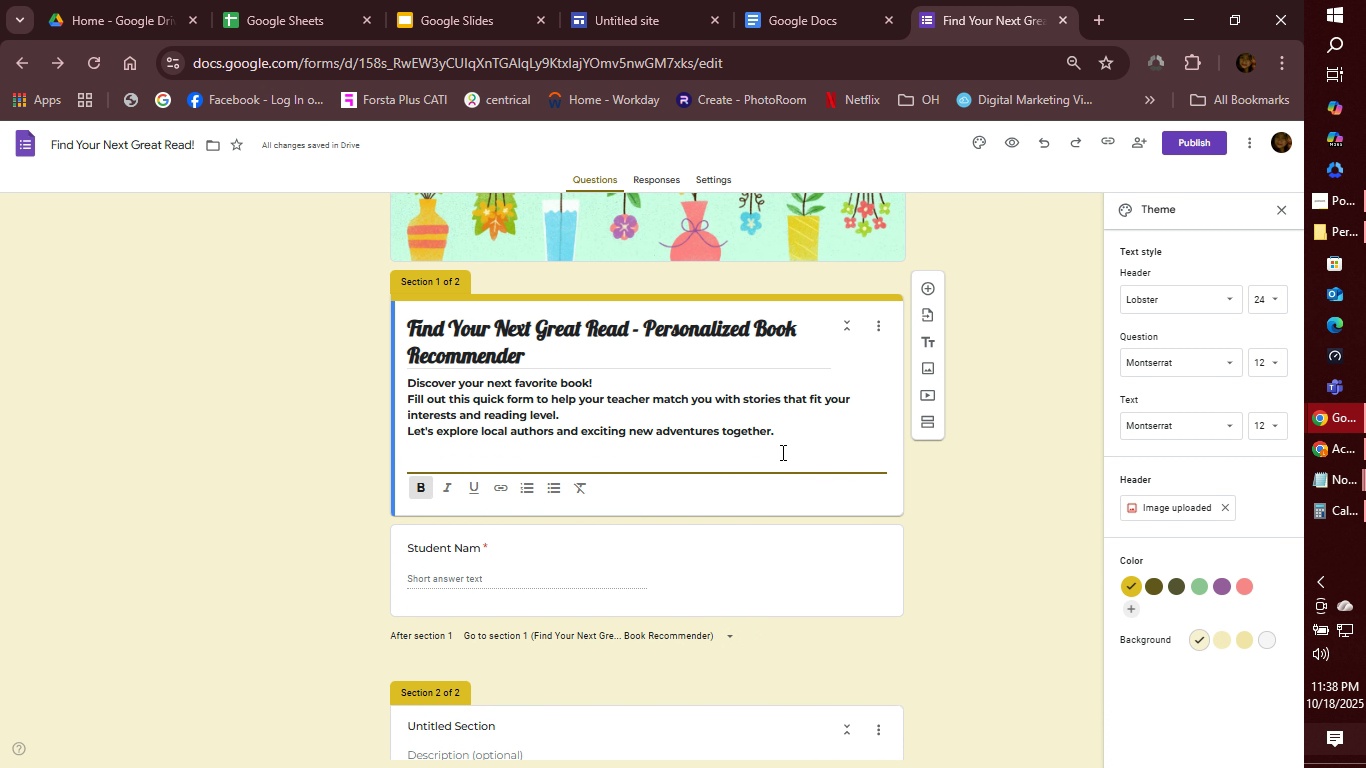 
type(Section: 1 )
key(Backspace)
key(Backspace)
key(Backspace)
key(Backspace)
type( 1: )
 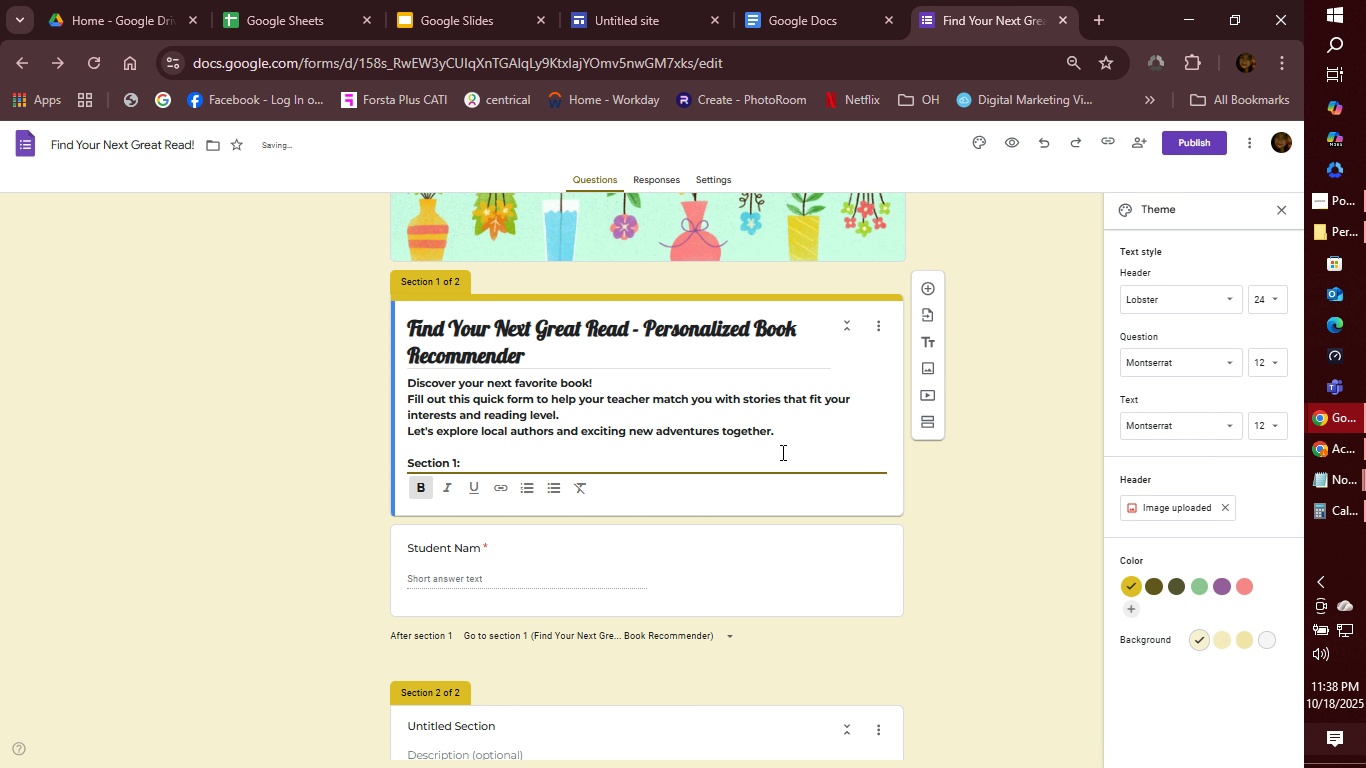 
type(StudentInformation)
 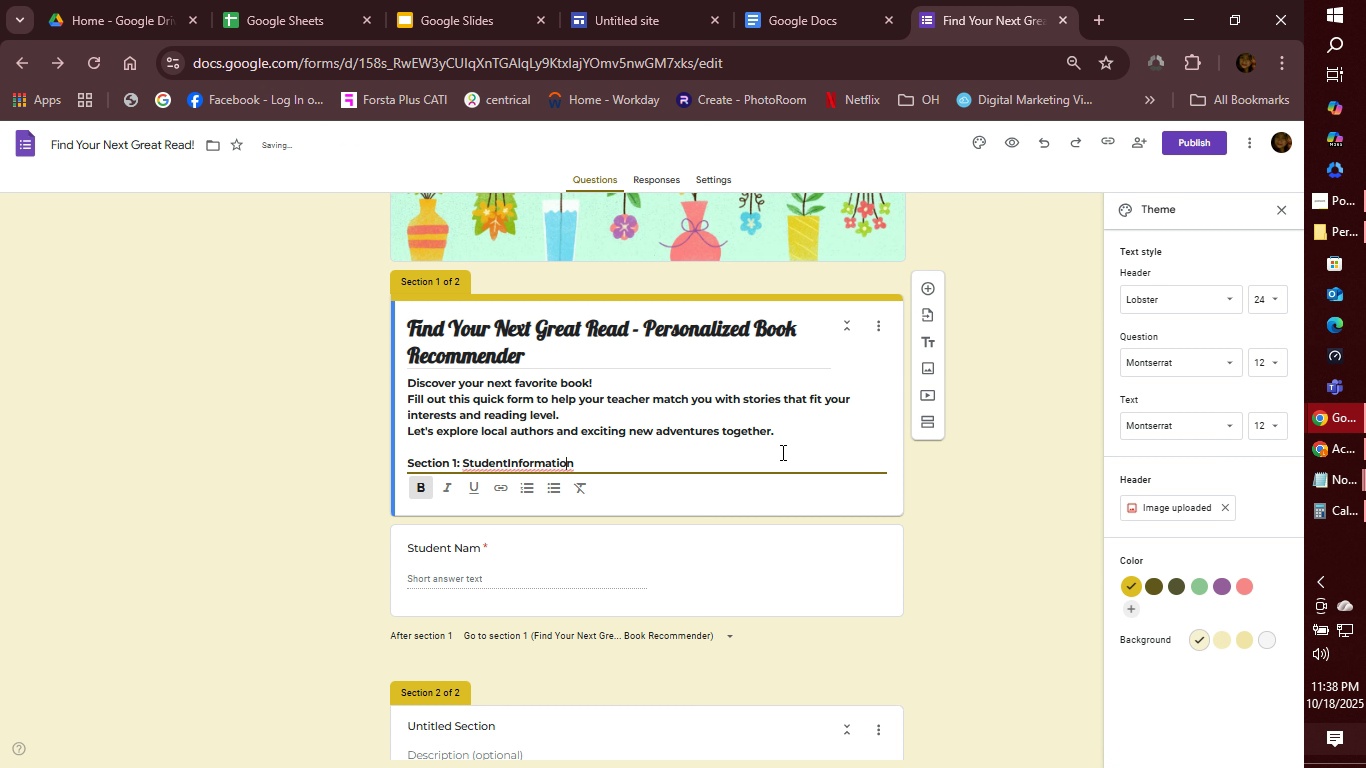 
hold_key(key=ArrowLeft, duration=0.84)
 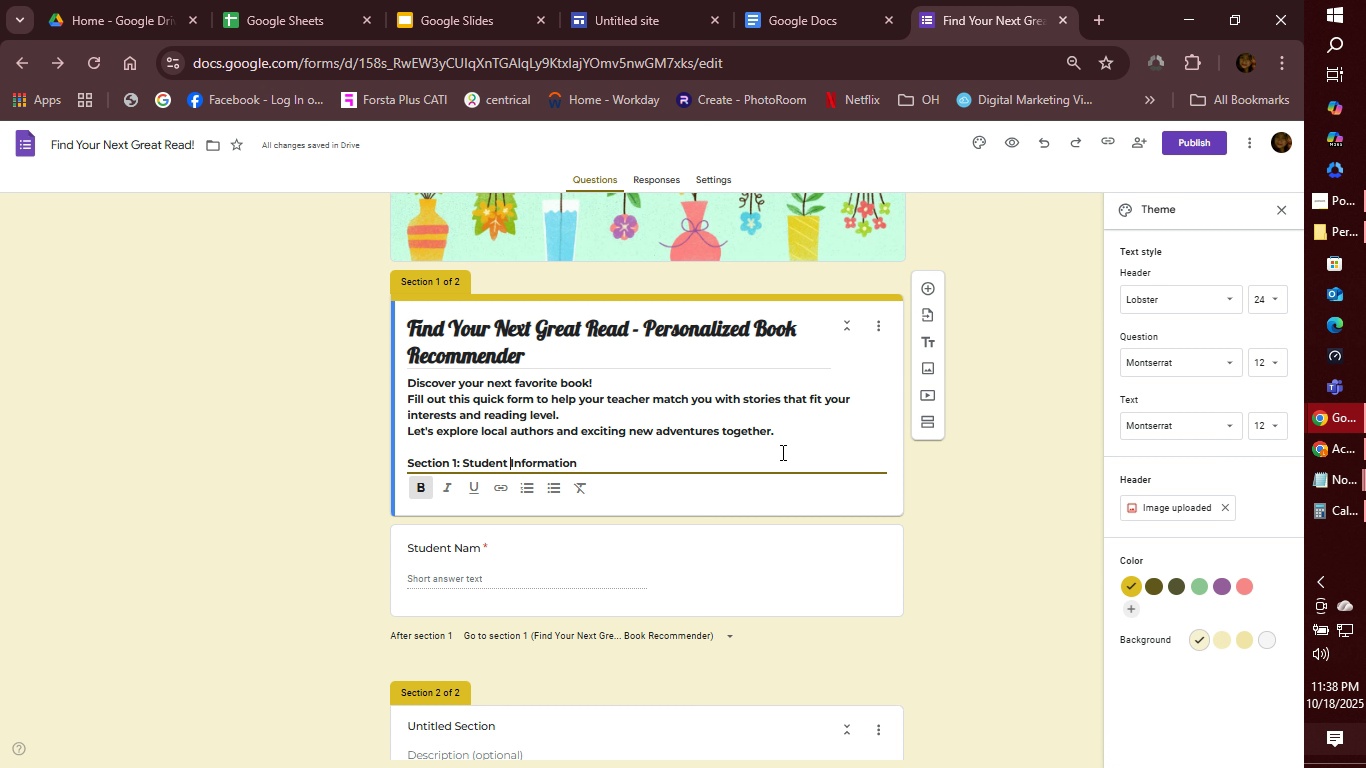 
key(Space)
 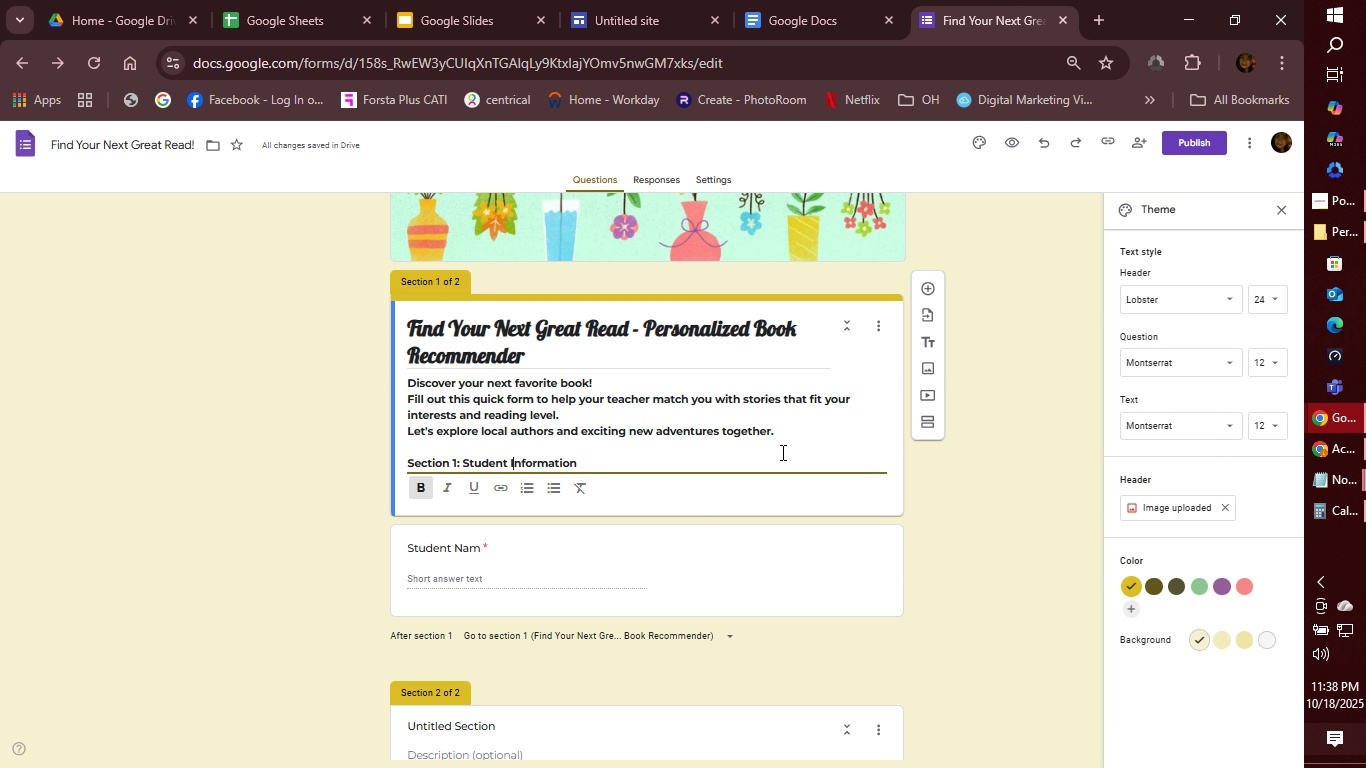 
key(ArrowRight)
 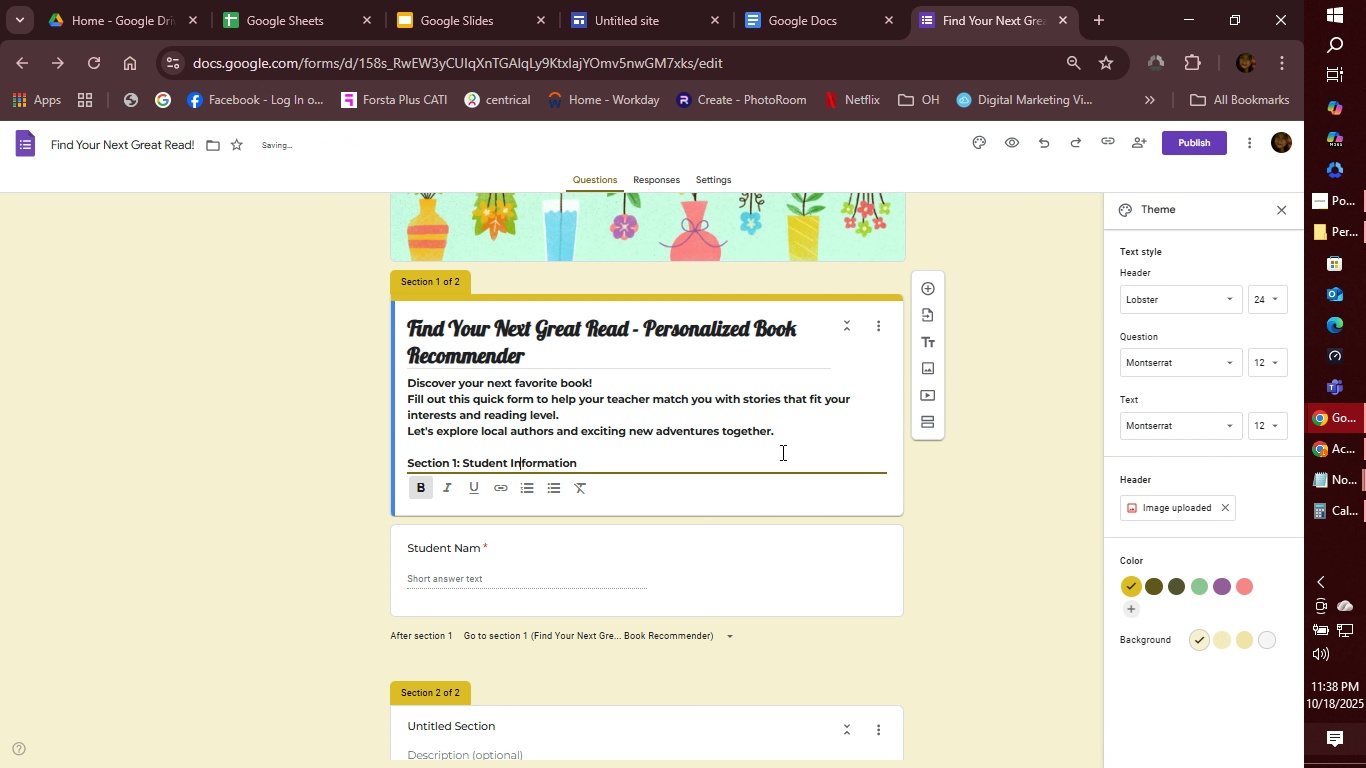 
key(ArrowRight)
 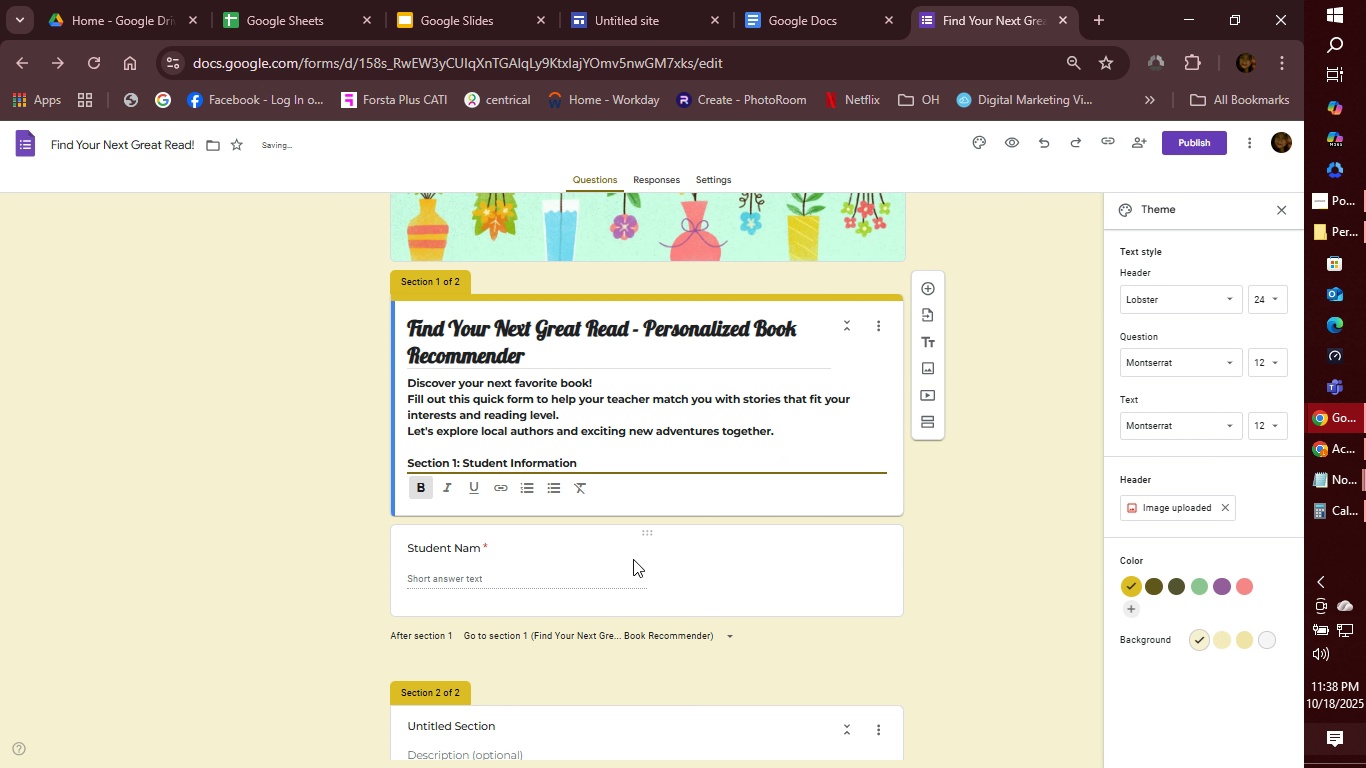 
left_click([591, 574])
 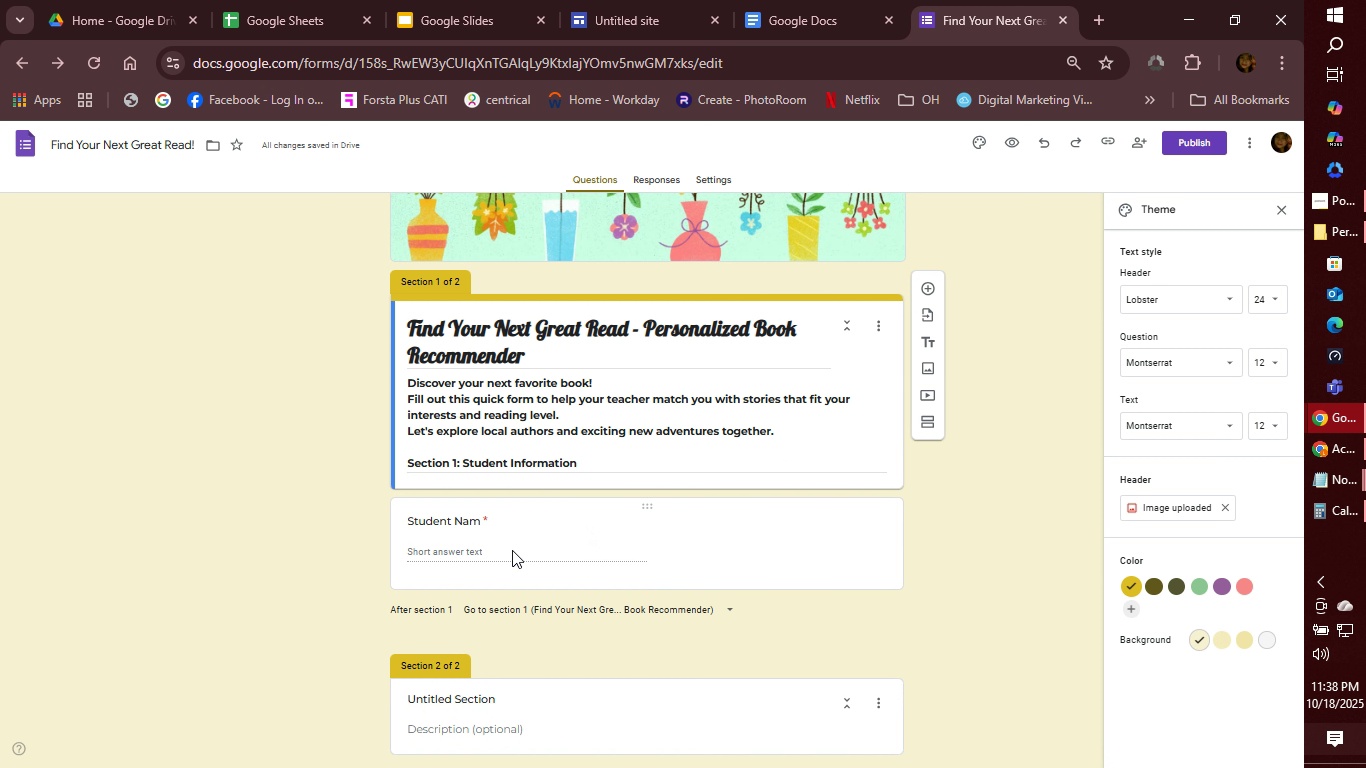 
left_click([512, 550])
 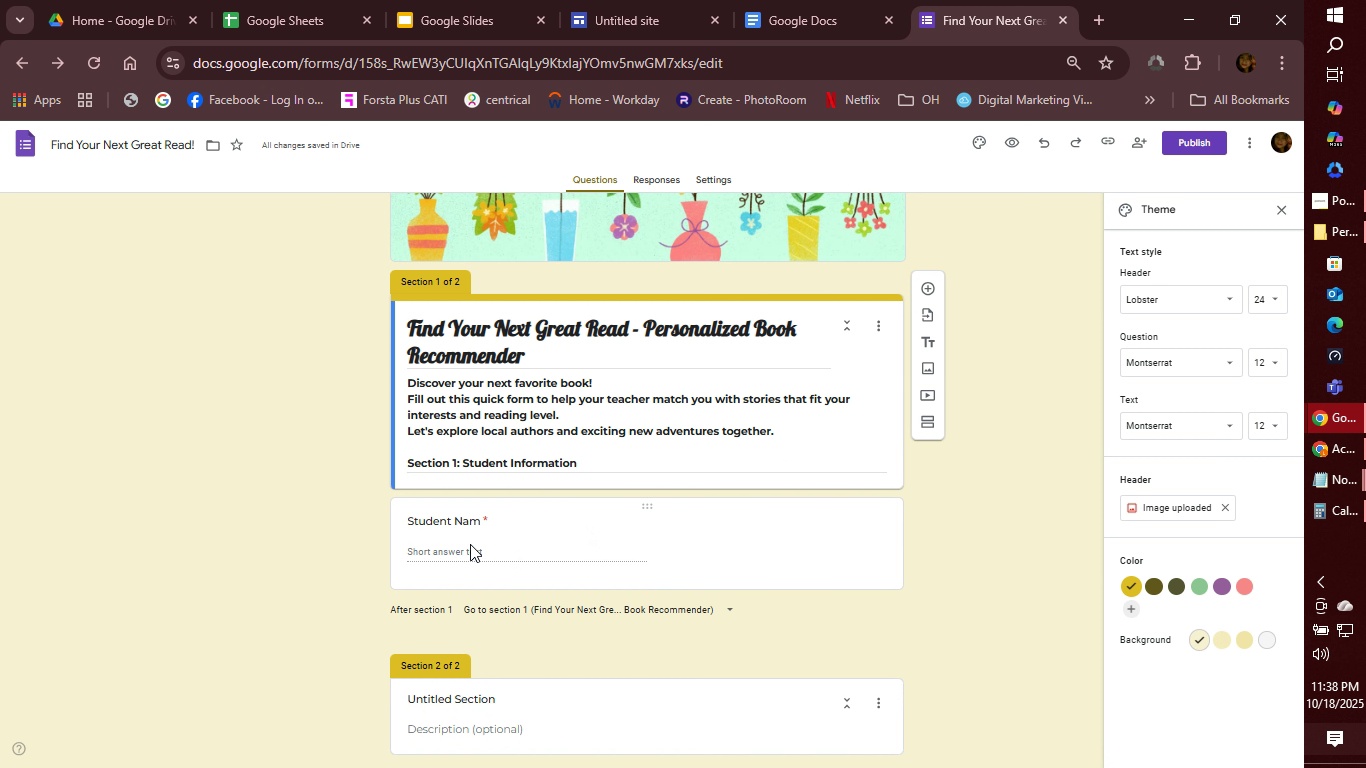 
double_click([474, 550])
 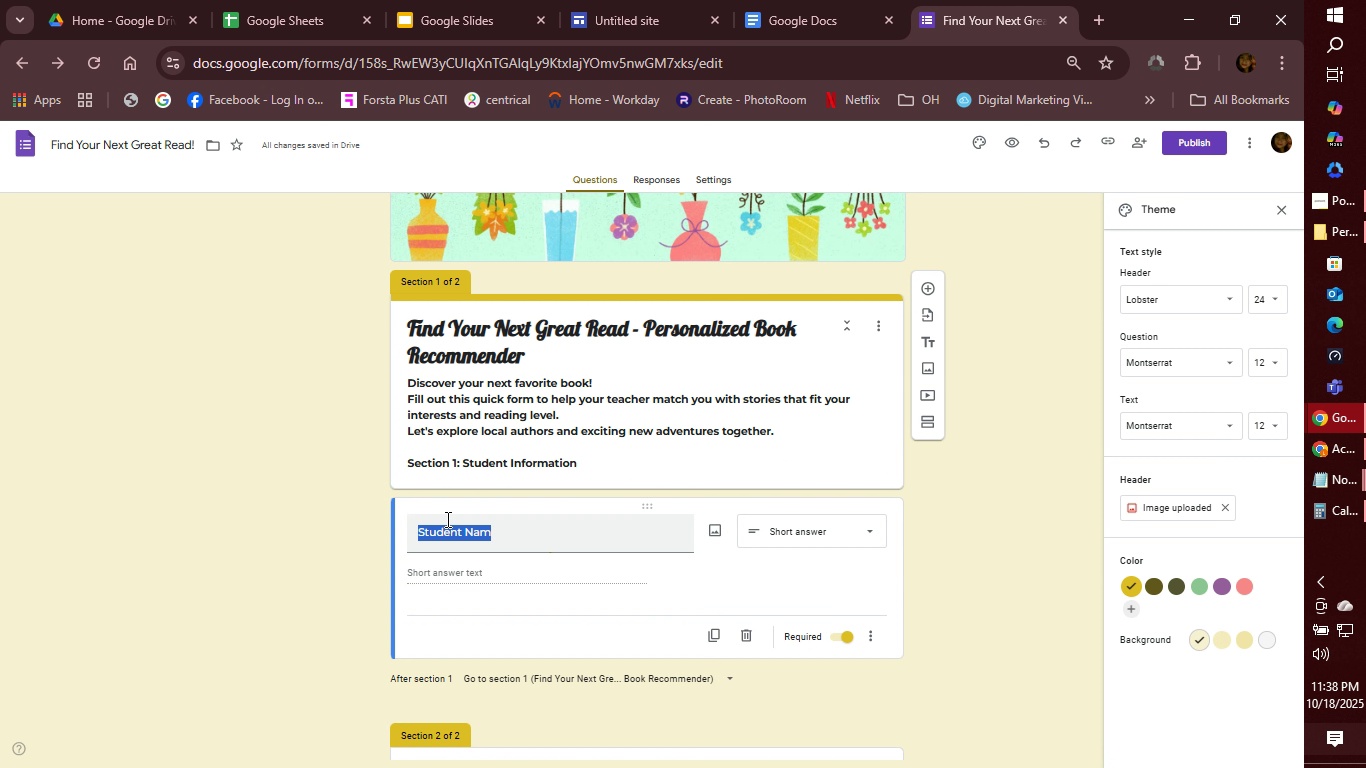 
left_click([446, 519])
 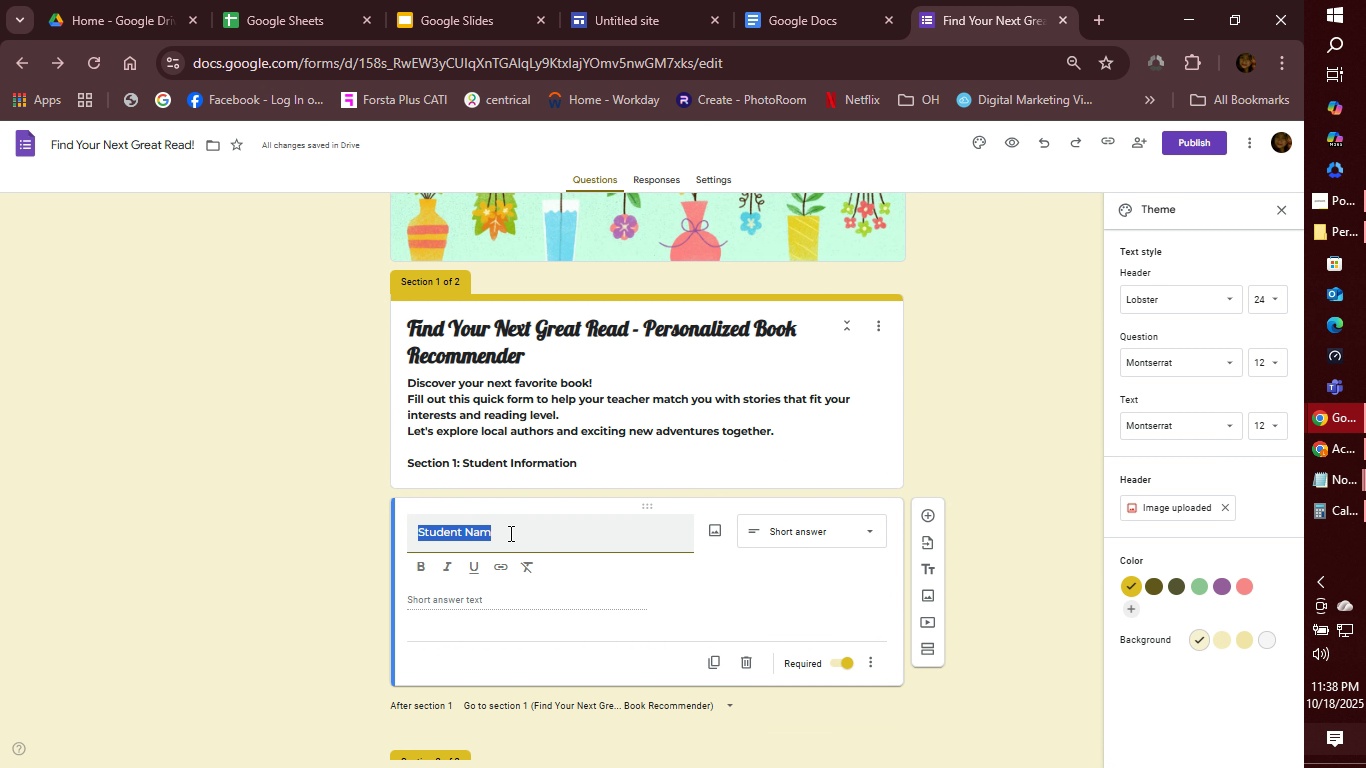 
left_click([509, 533])
 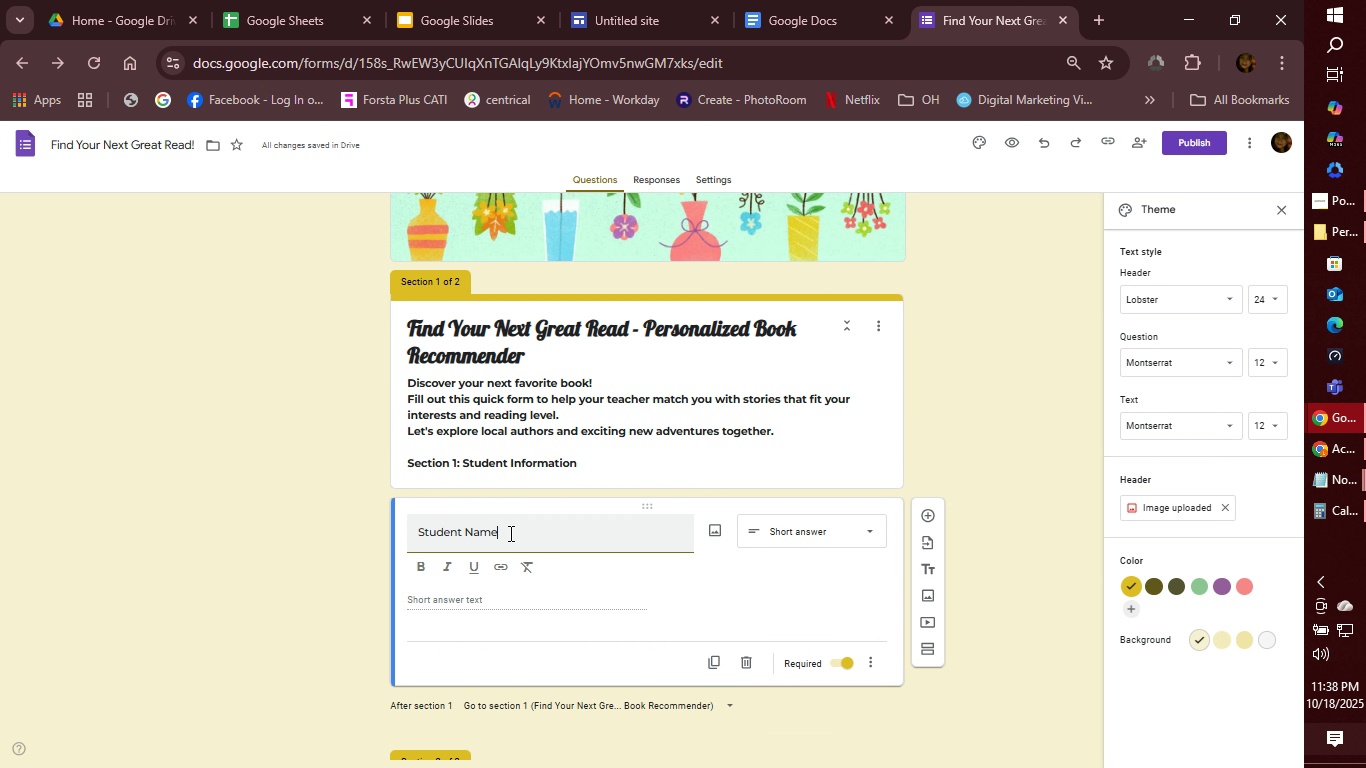 
key(E)
 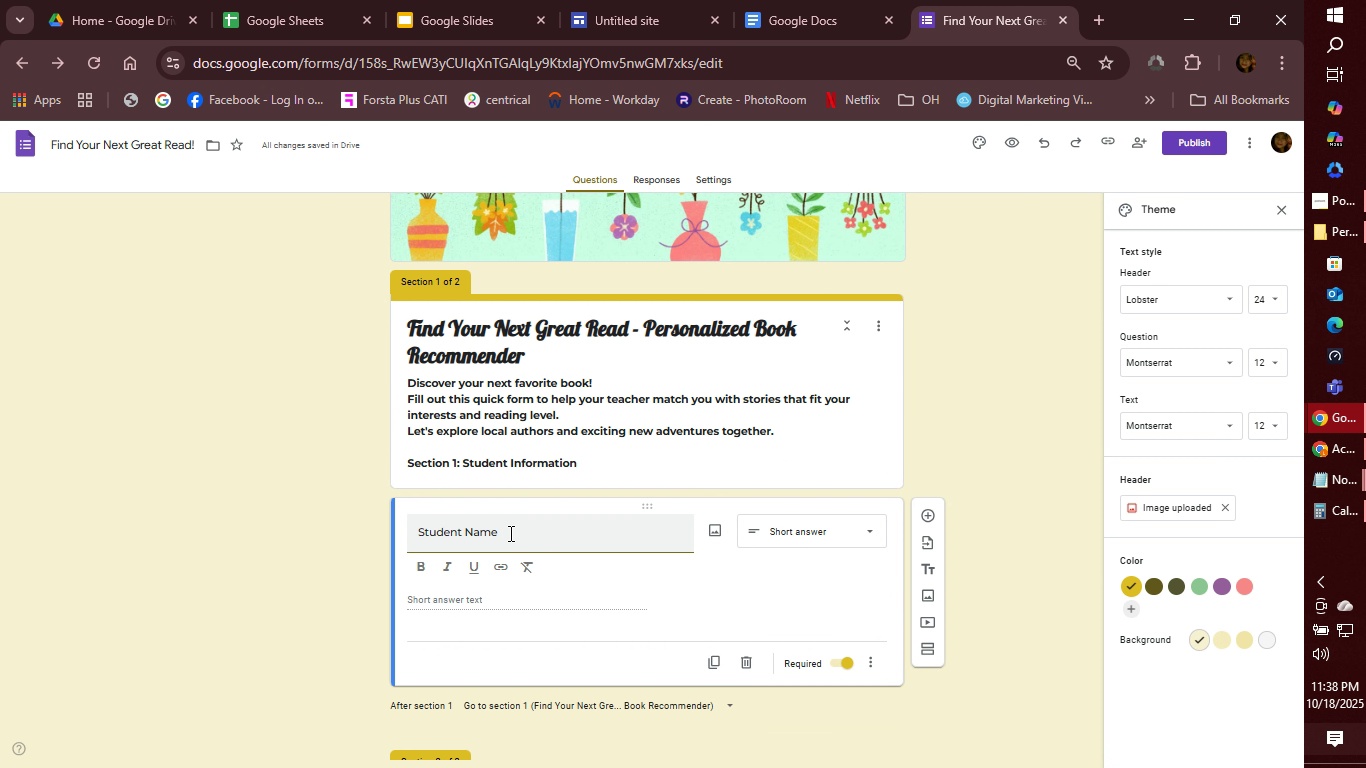 
key(Shift+Quote)
 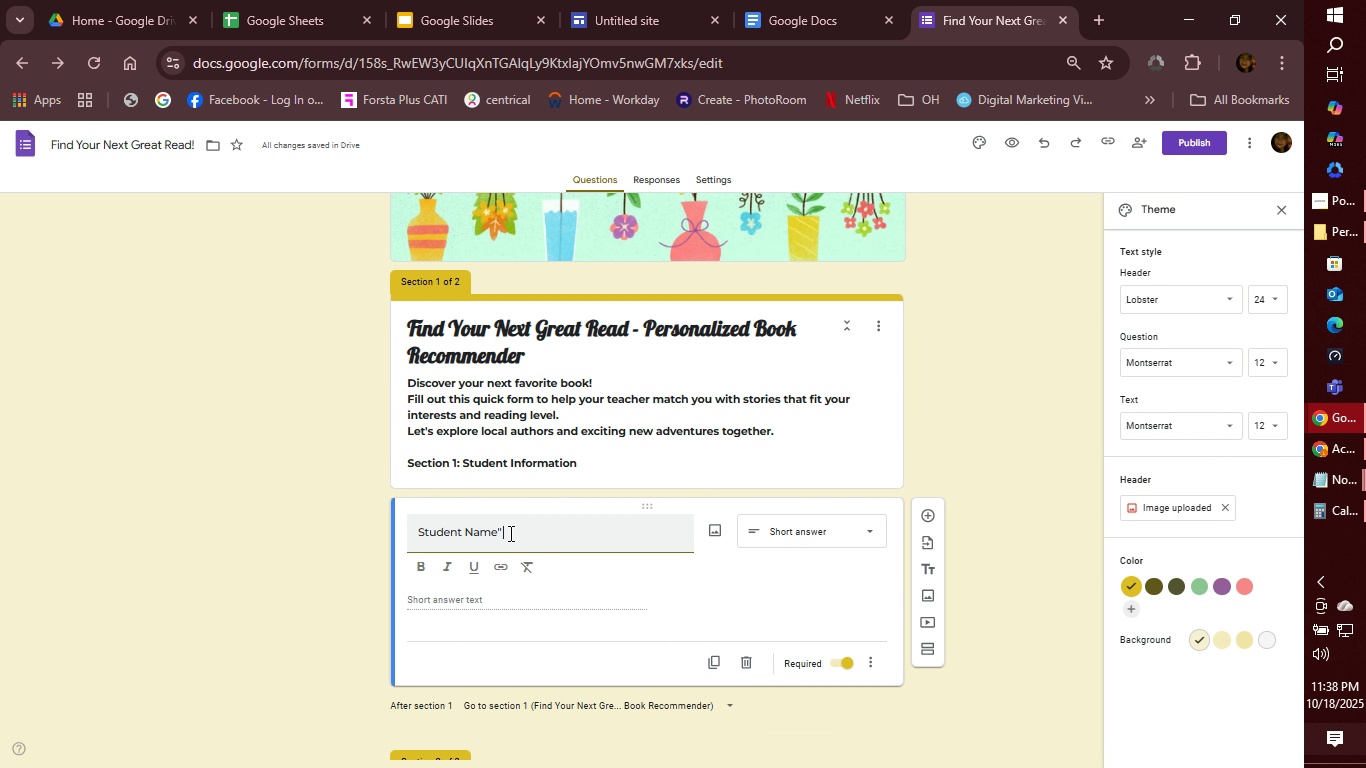 
key(Space)
 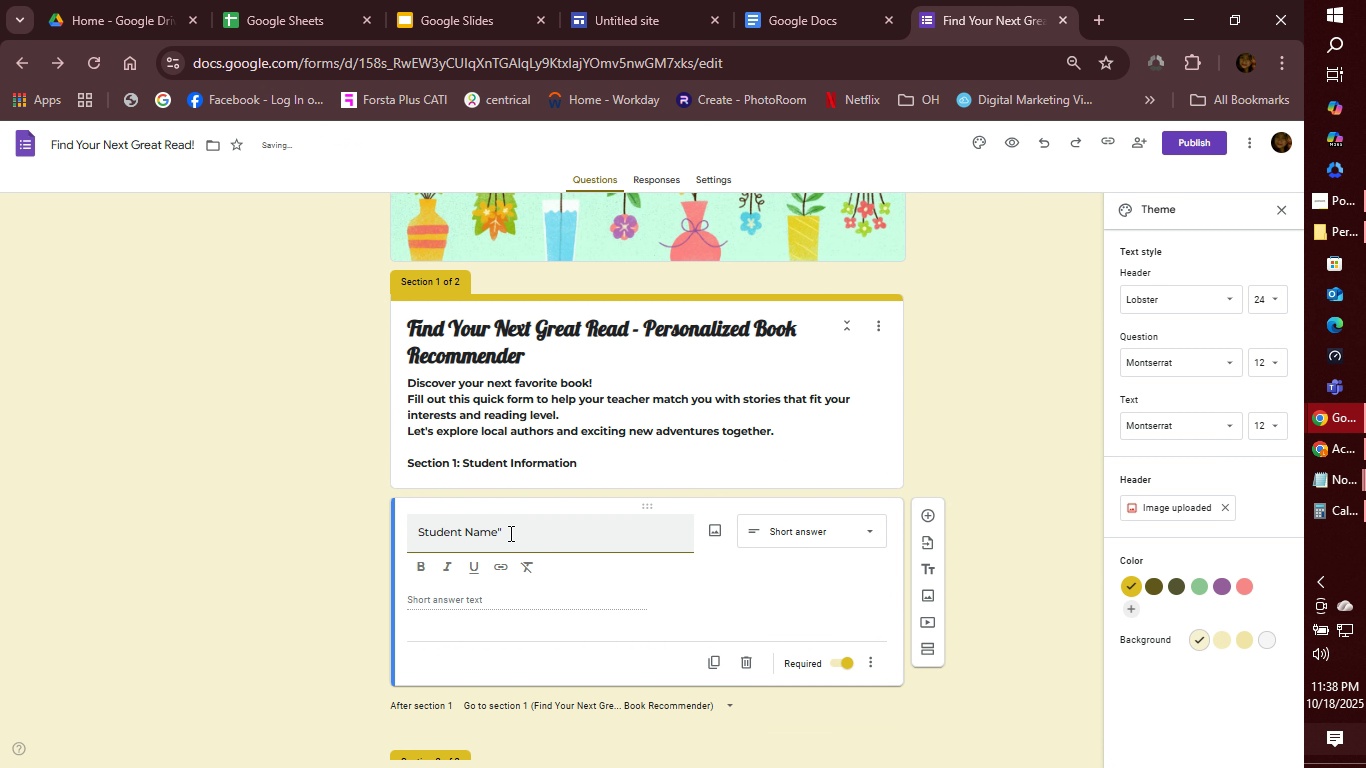 
key(Backspace)
 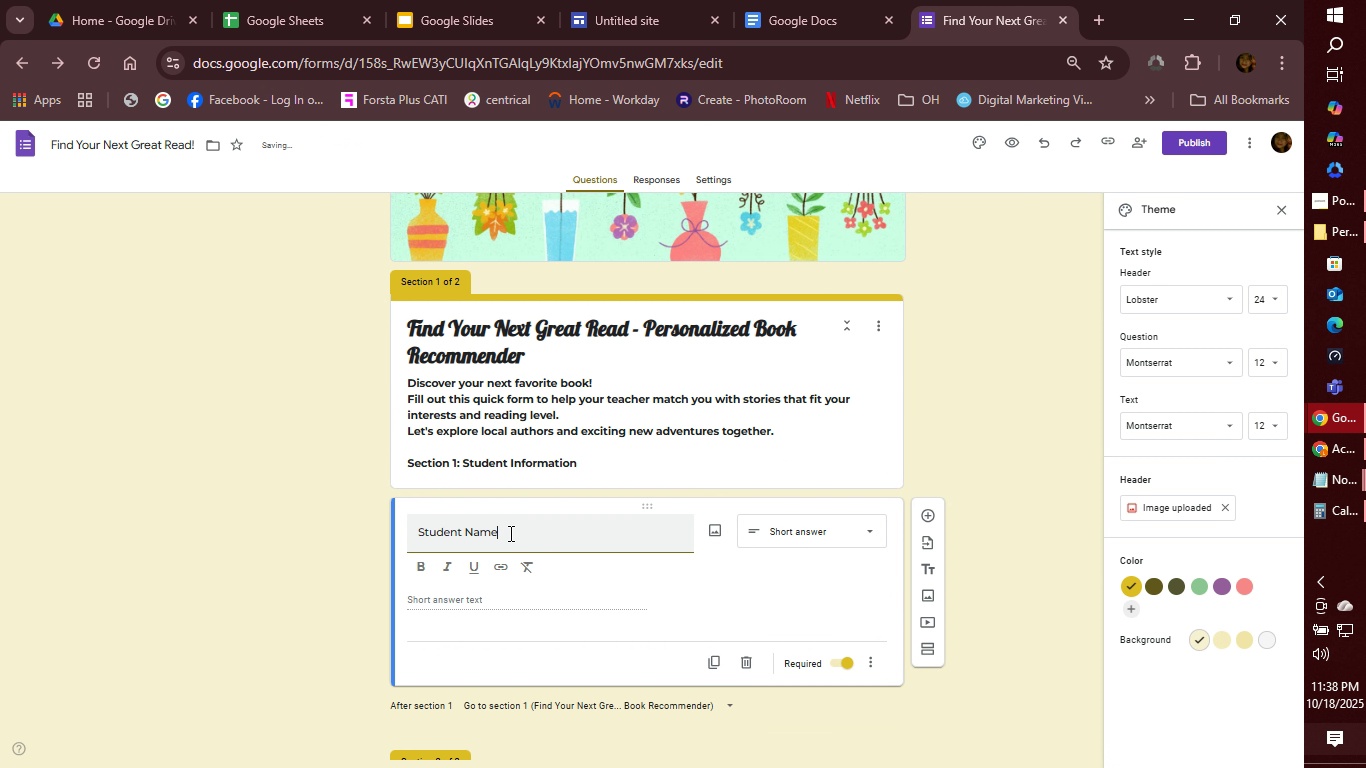 
key(Backspace)
 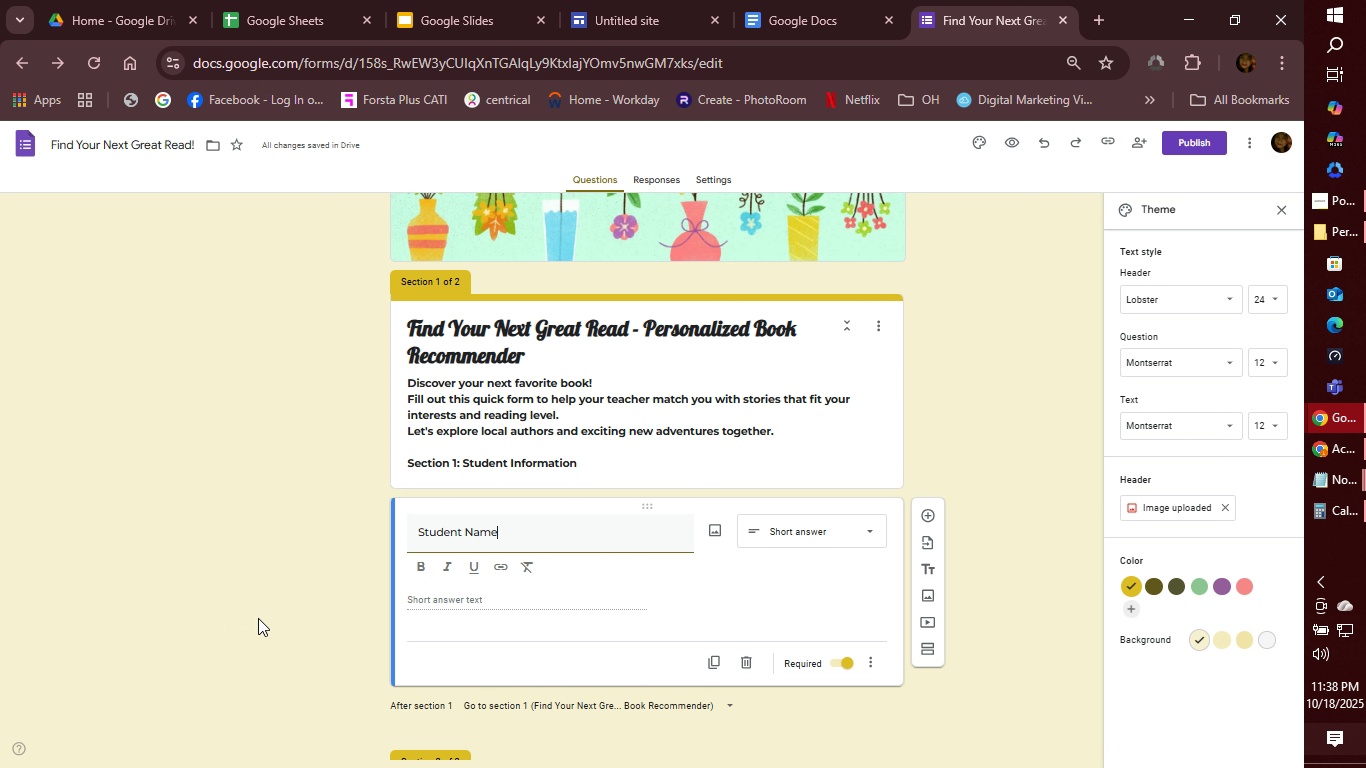 
wait(8.27)
 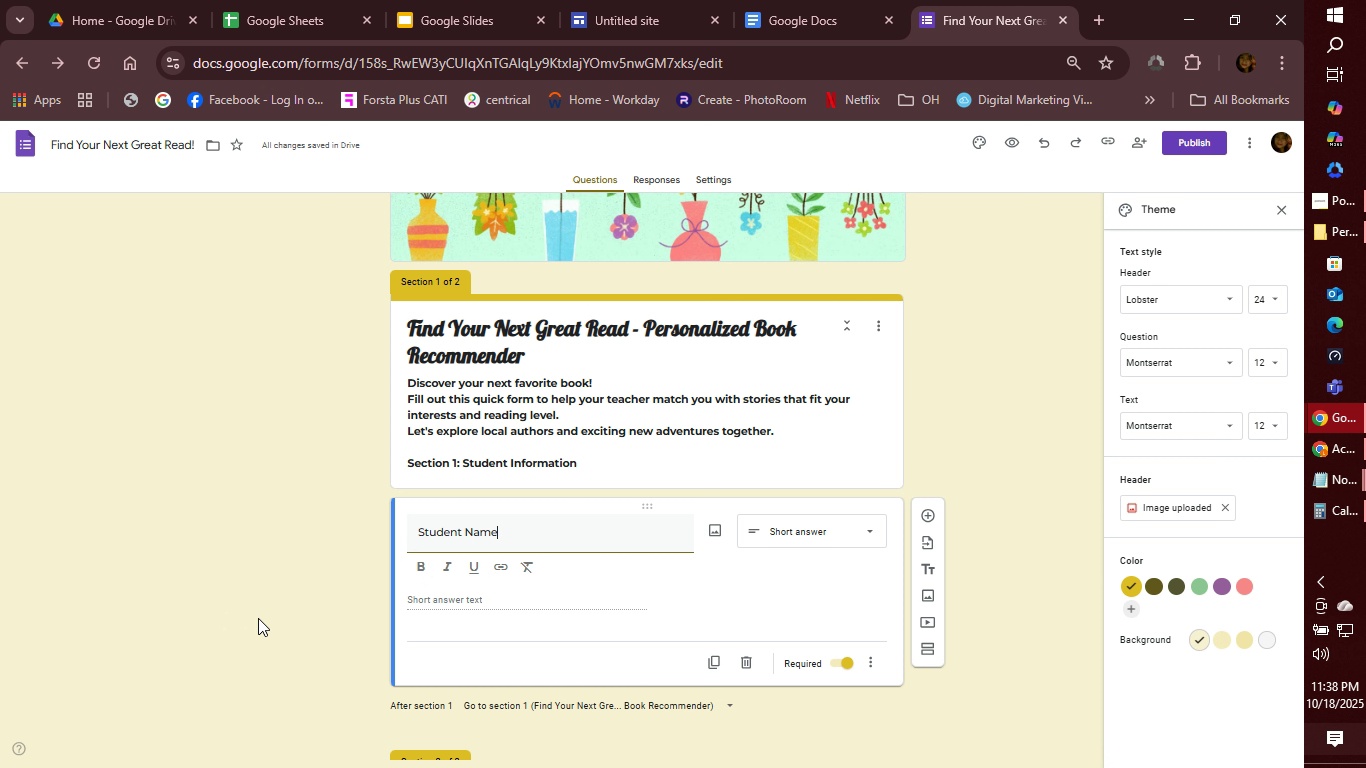 
left_click([930, 516])
 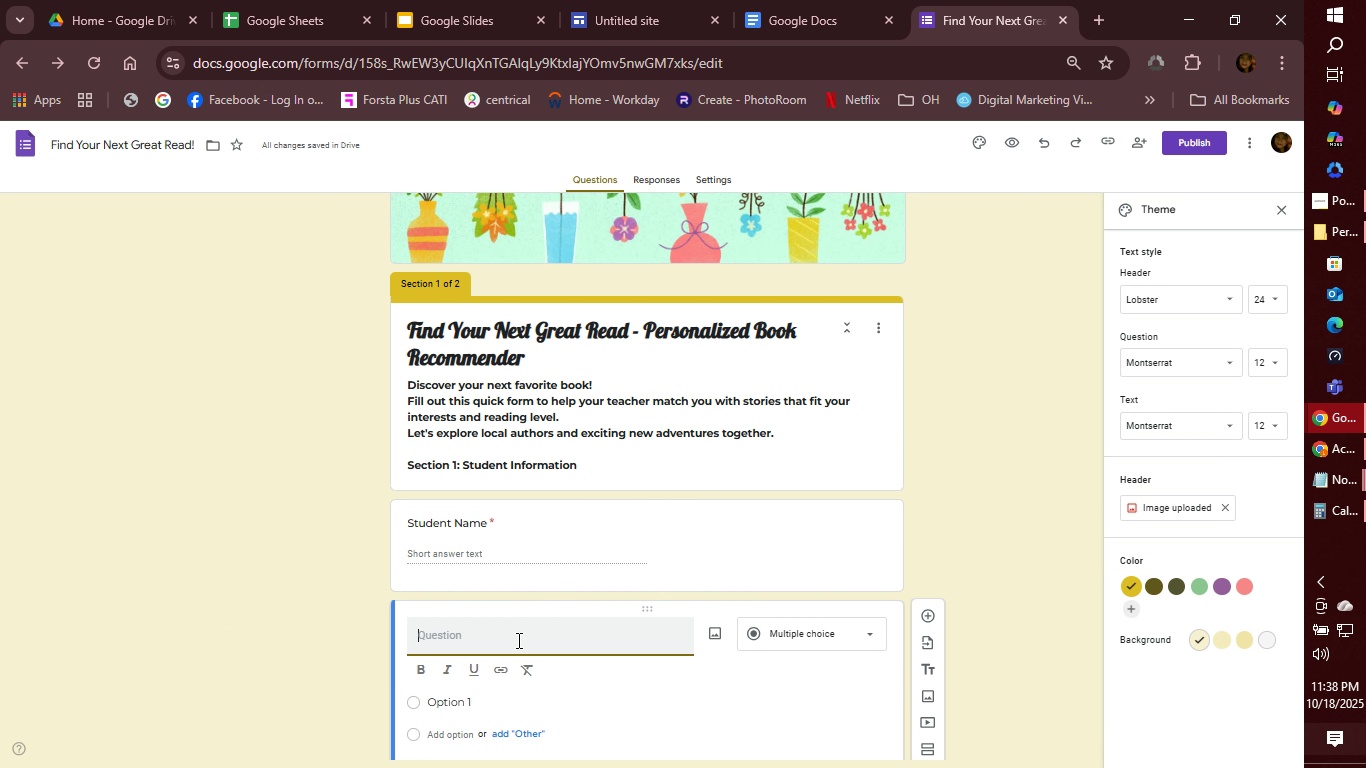 
type(Grde Level)
 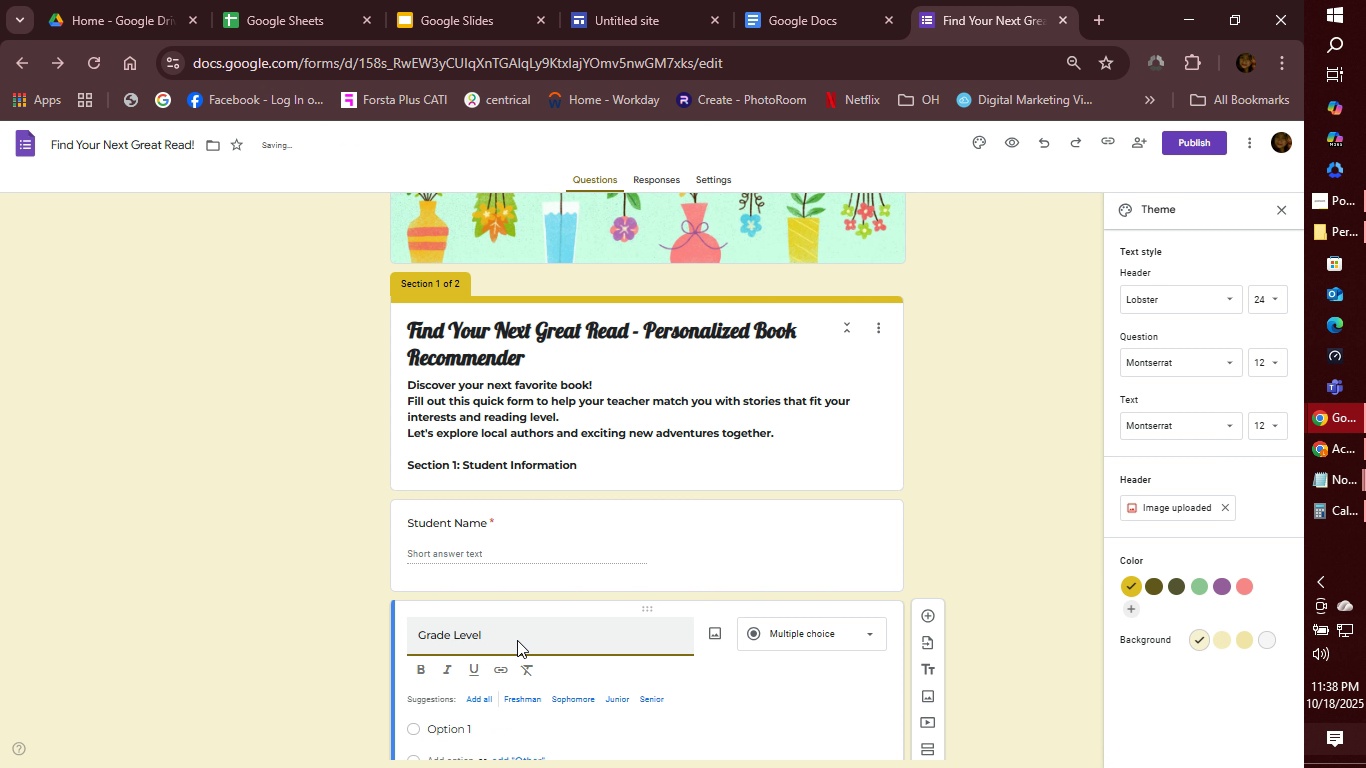 
hold_key(key=A, duration=0.33)
 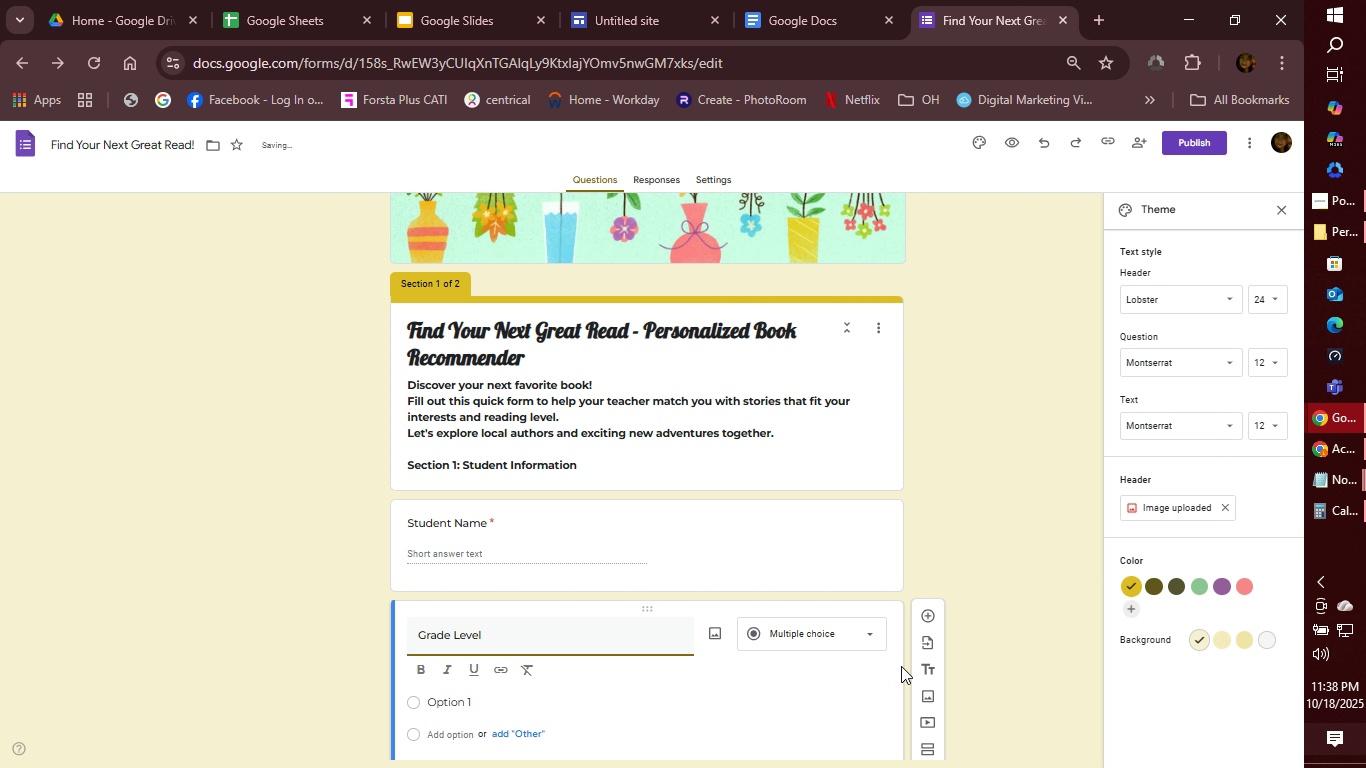 
left_click([878, 641])
 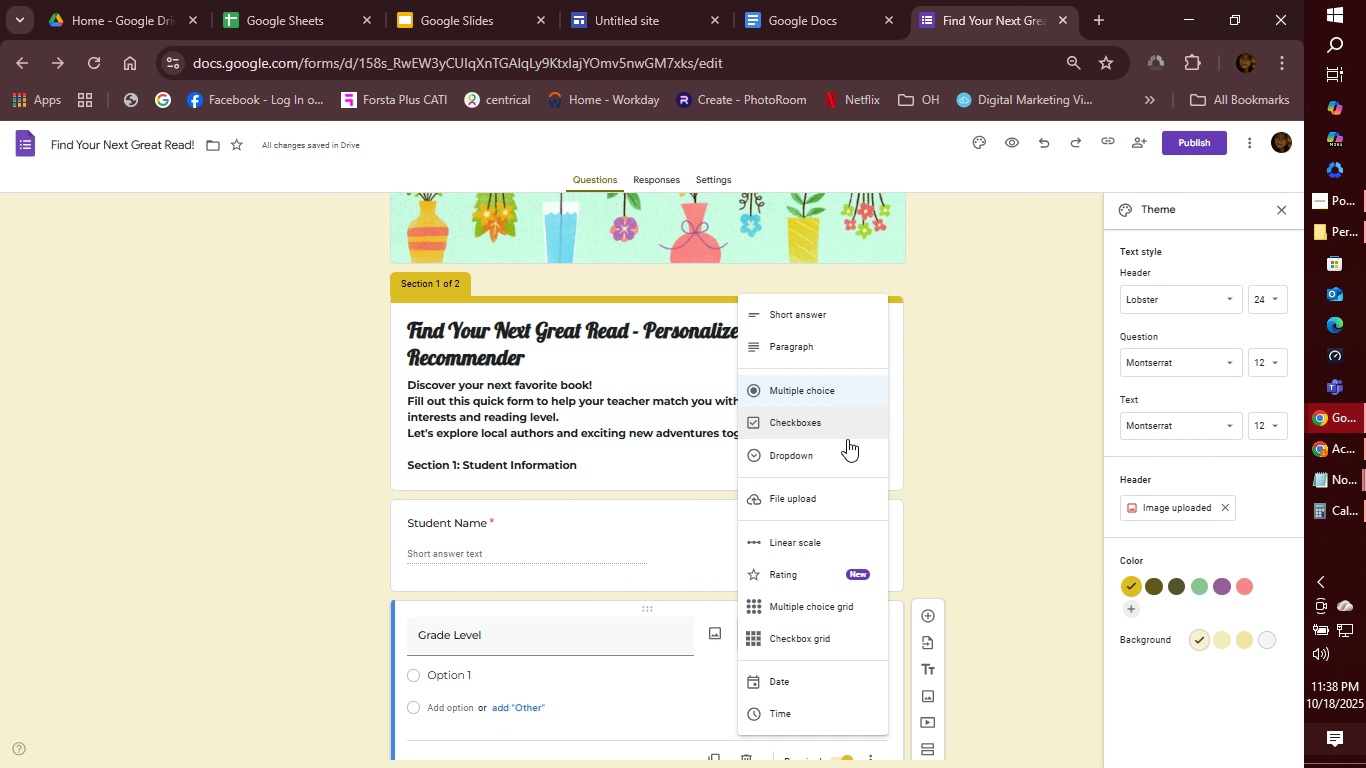 
left_click([845, 443])
 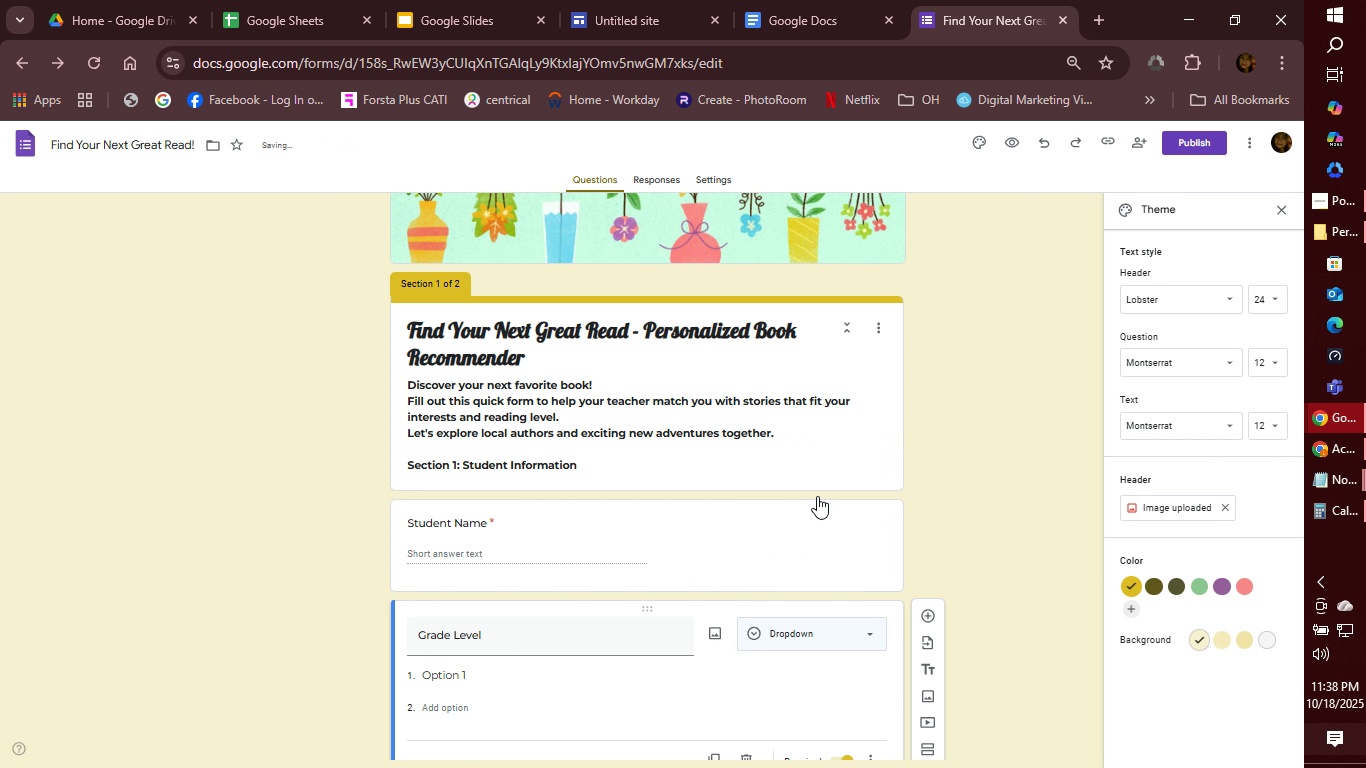 
scroll: coordinate [810, 512], scroll_direction: down, amount: 3.0
 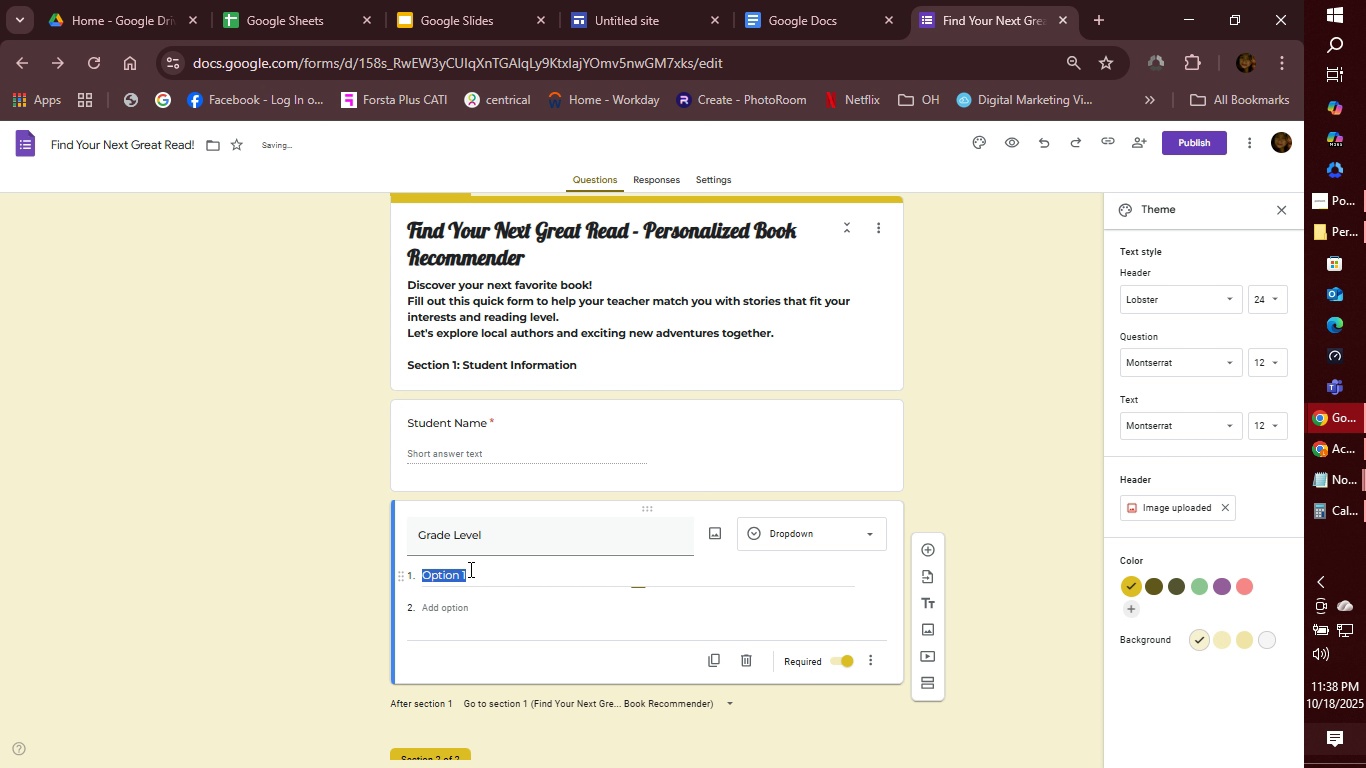 
left_click([469, 569])
 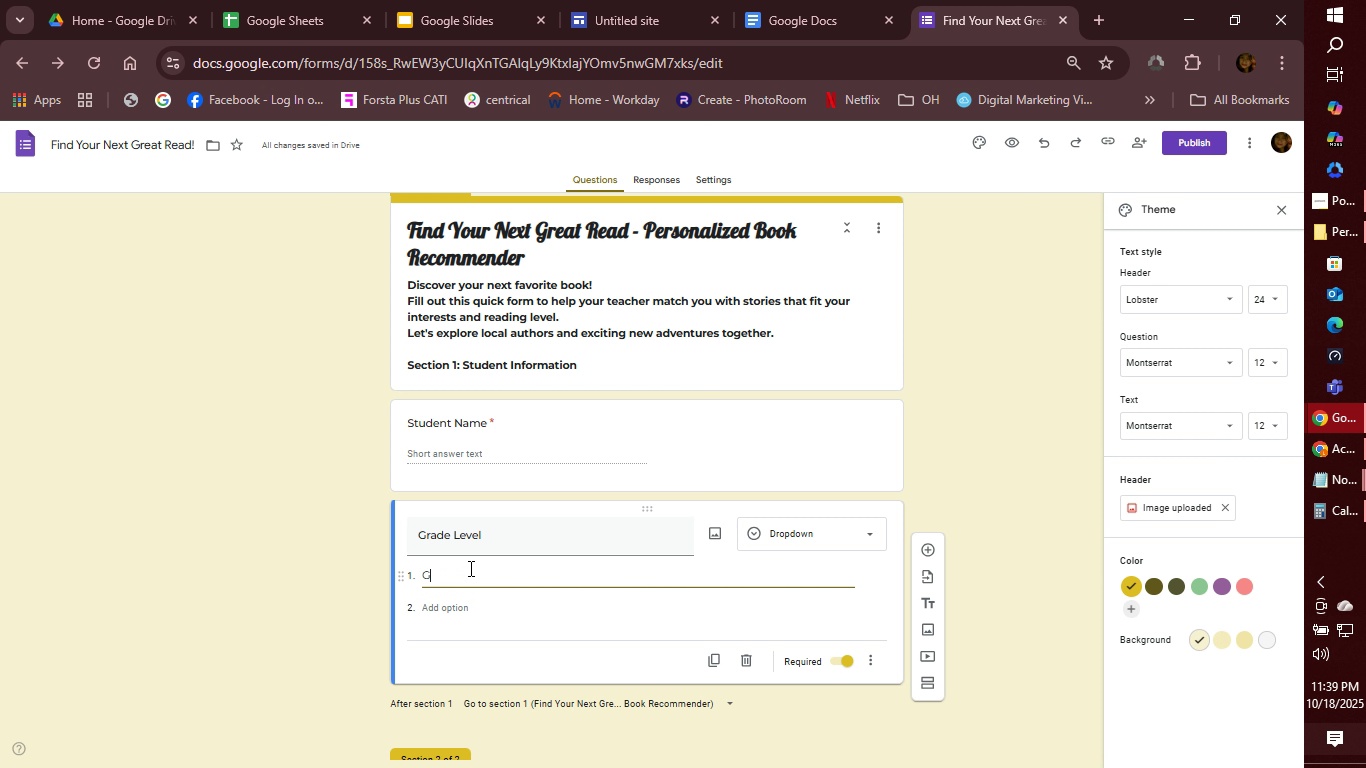 
type(Grde 4)
 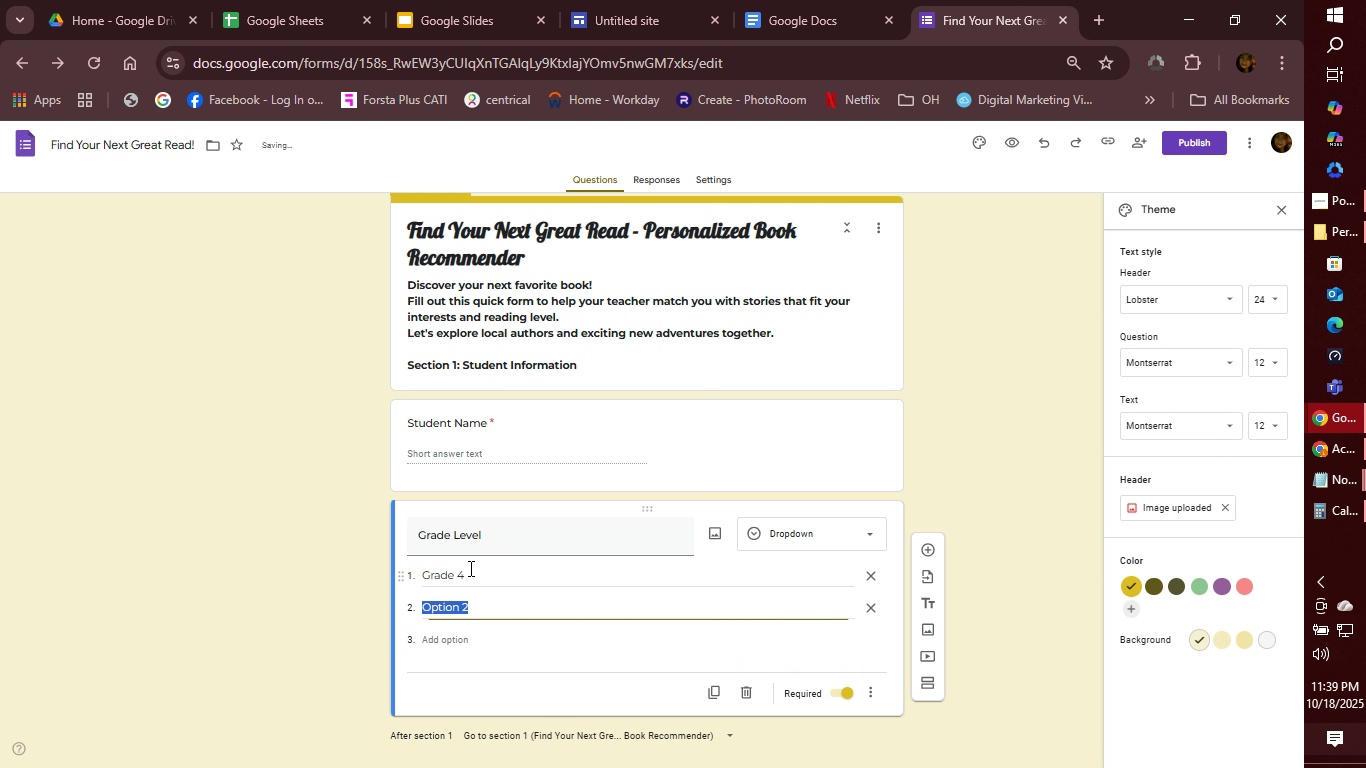 
hold_key(key=A, duration=0.35)
 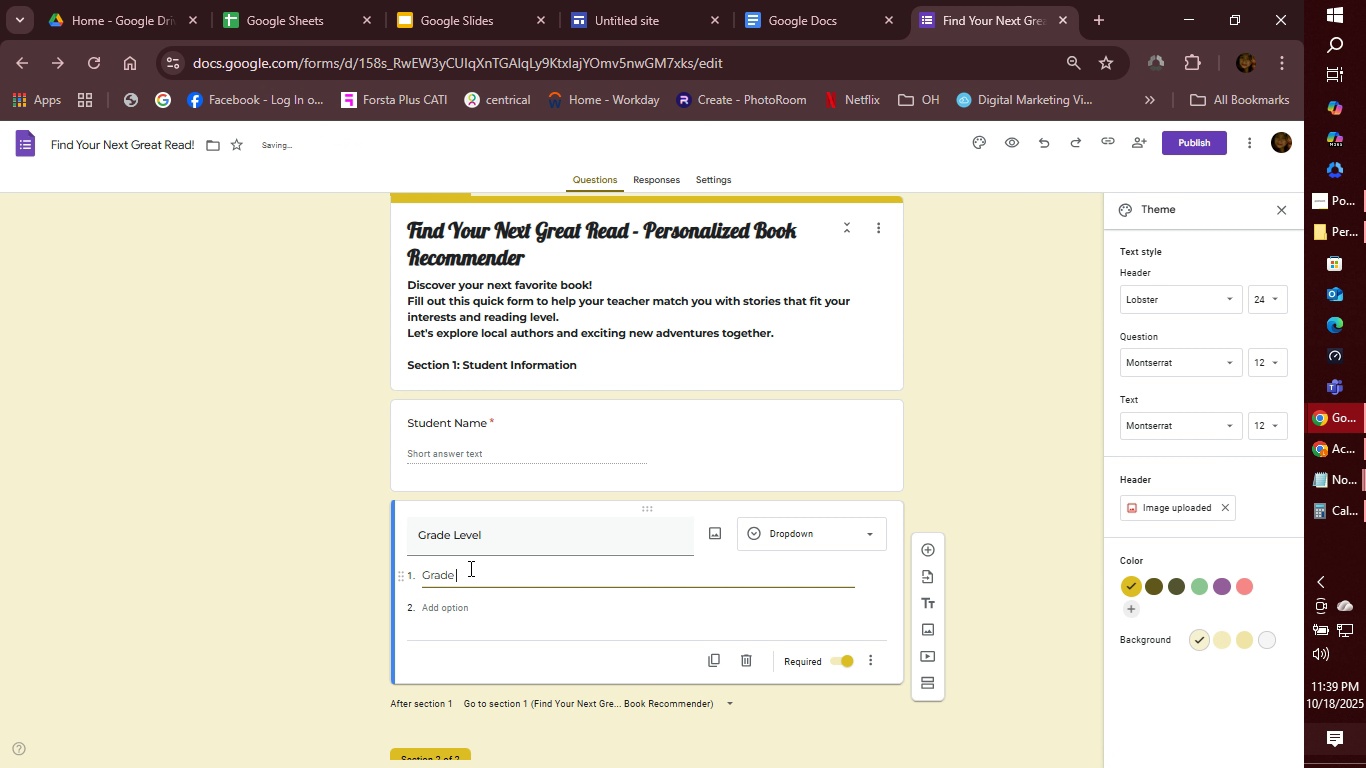 
key(Enter)
 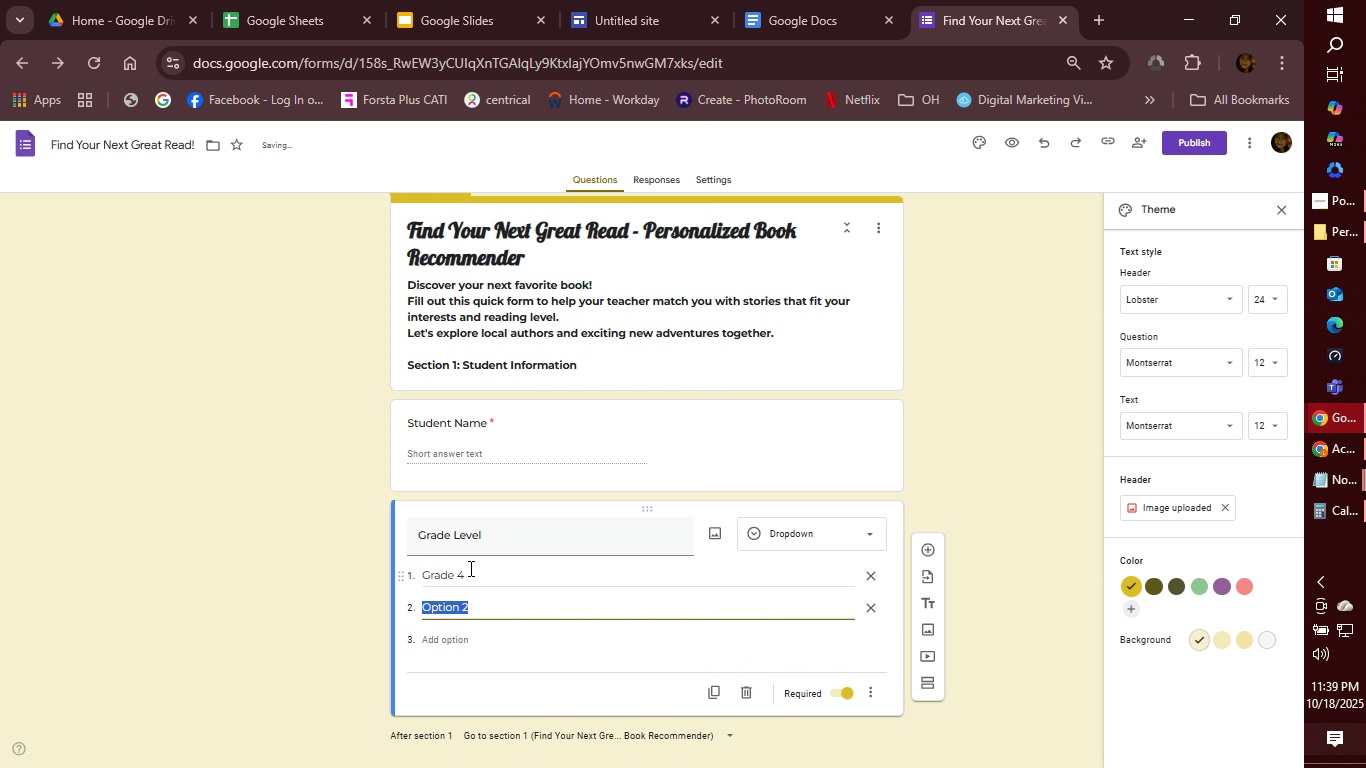 
type(Ga)
key(Backspace)
type(rade 5)
 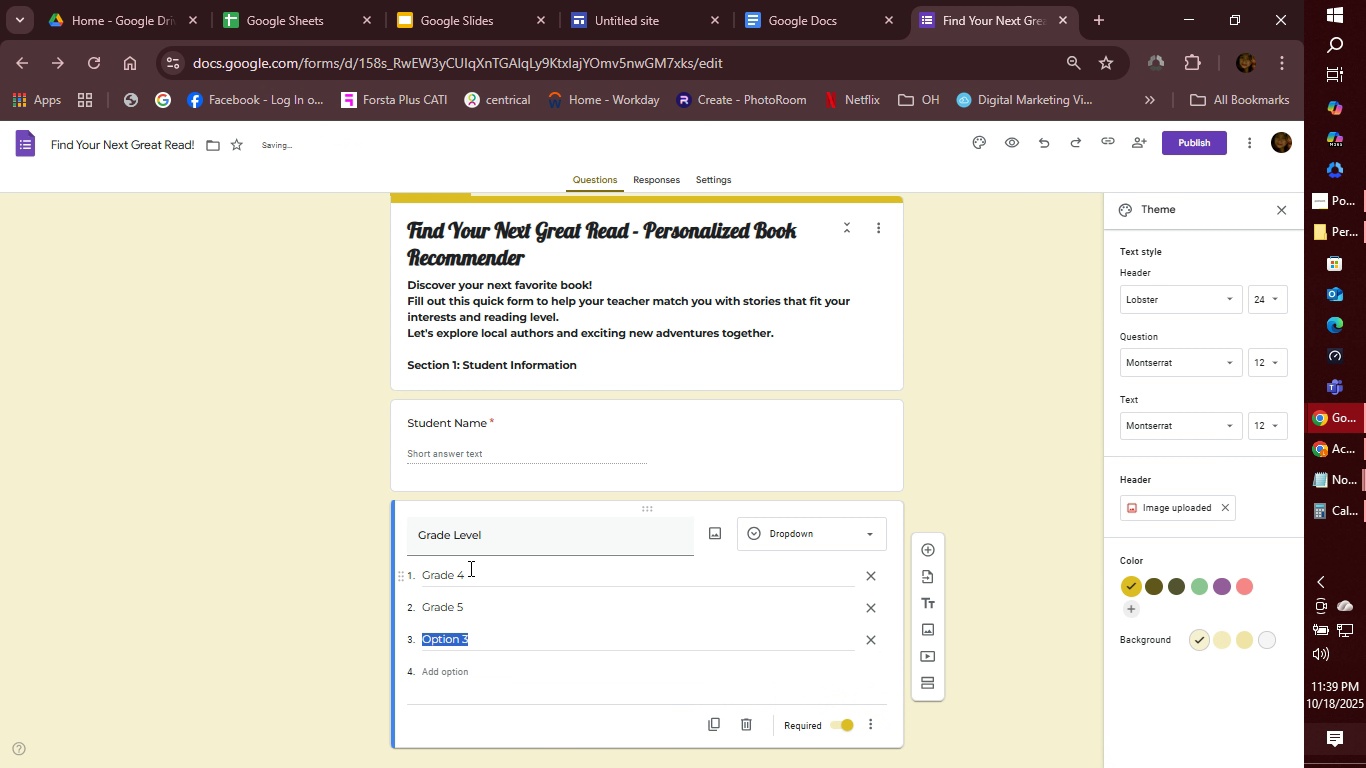 
key(Enter)
 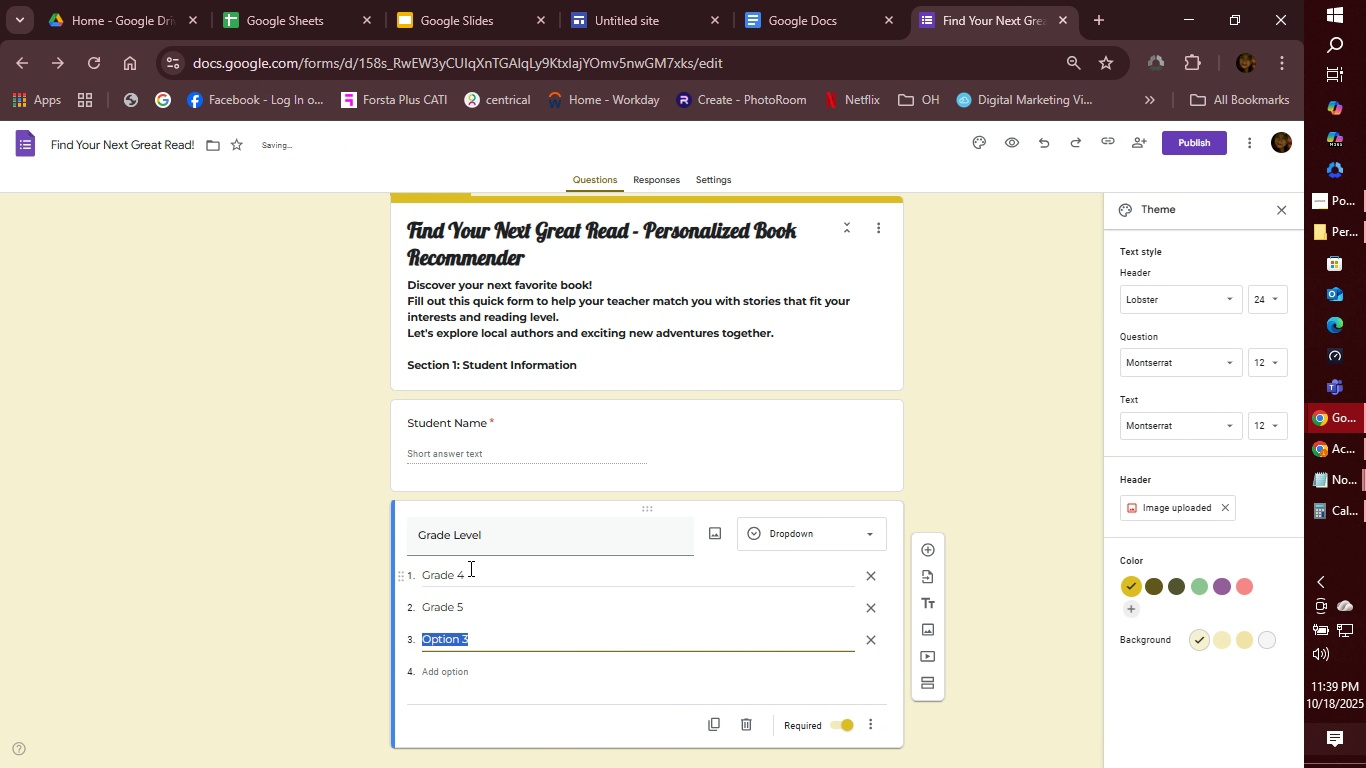 
type(Grade 6)
 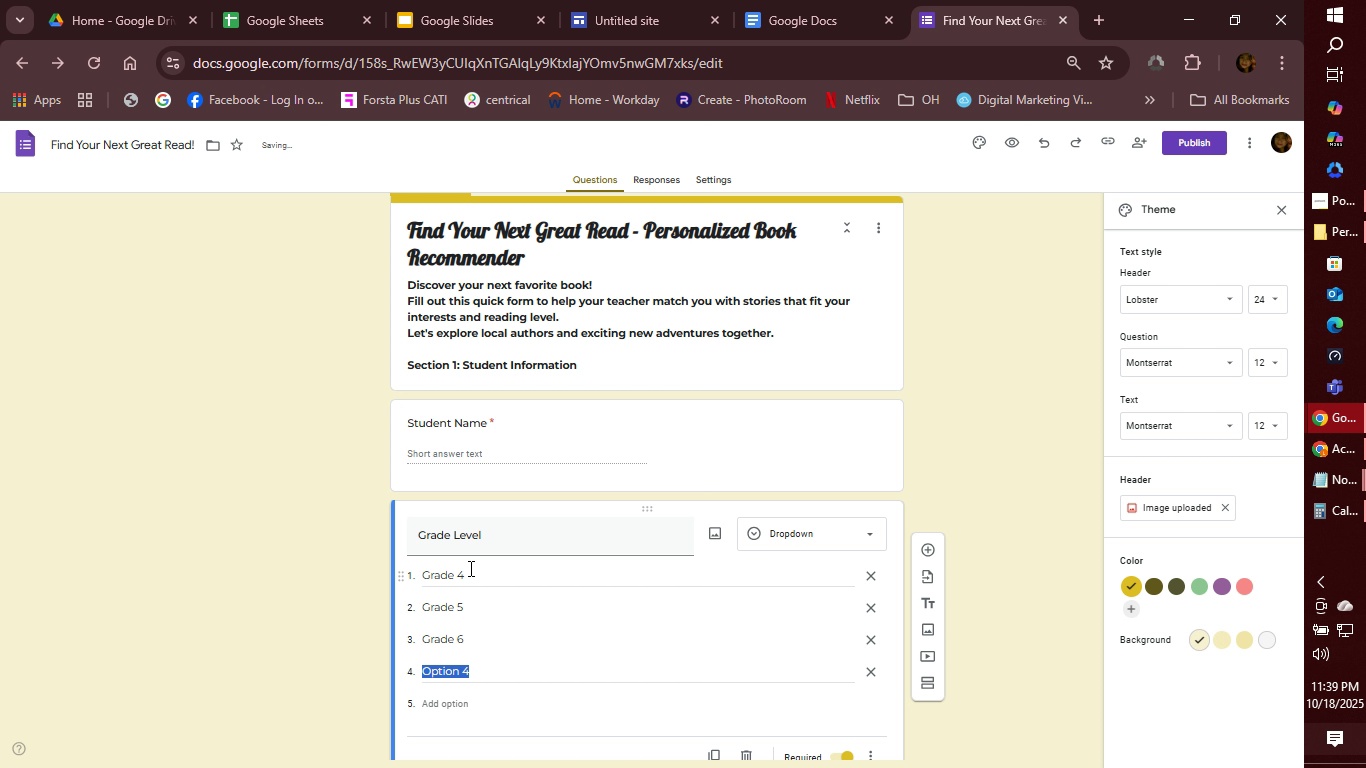 
key(Enter)
 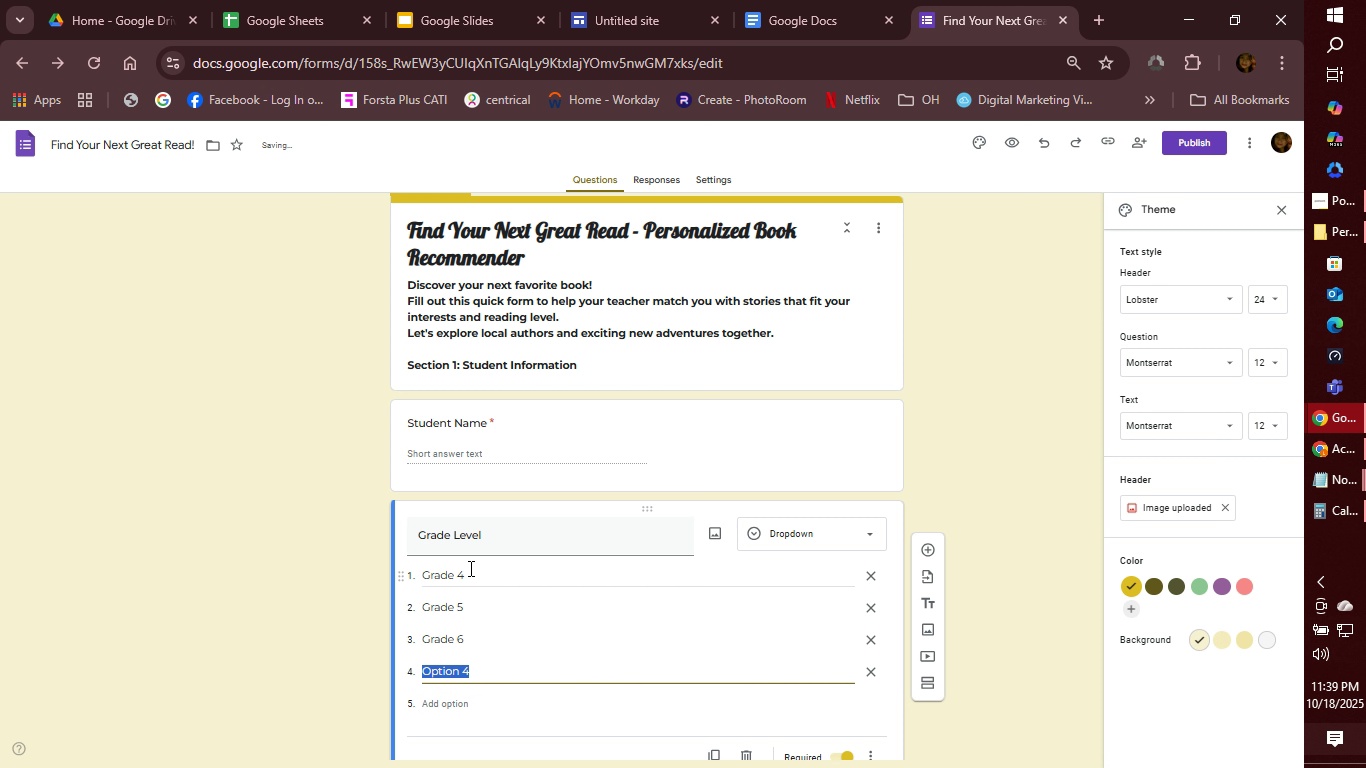 
type(Grade 7)
 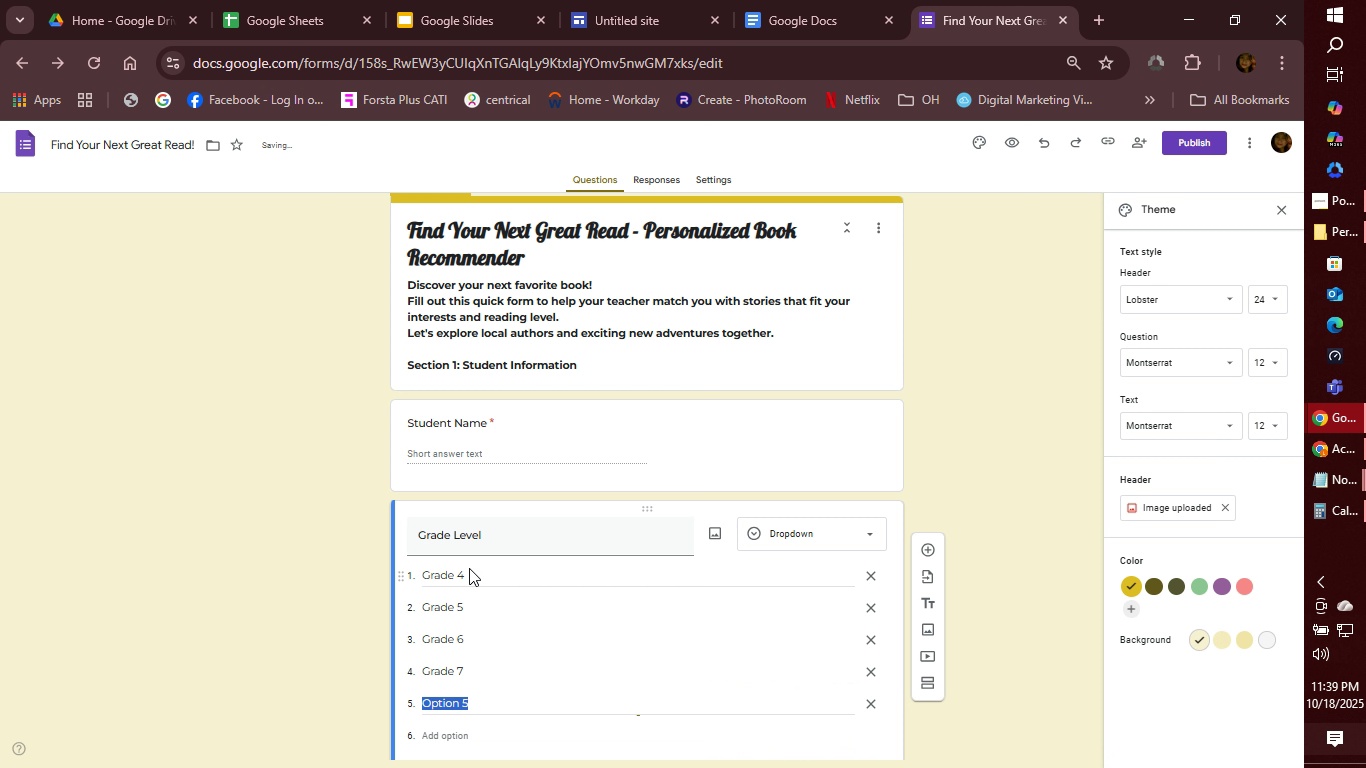 
key(Enter)
 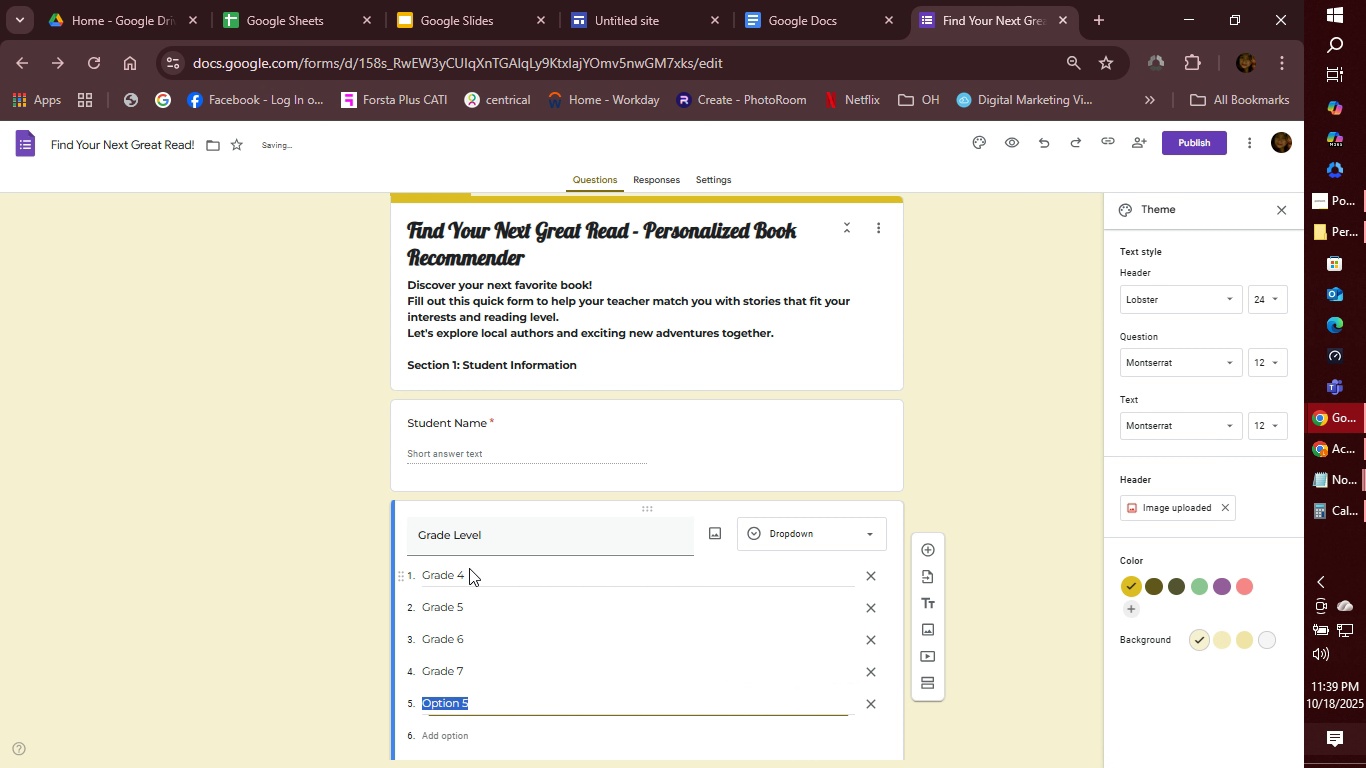 
type(Grade 8)
 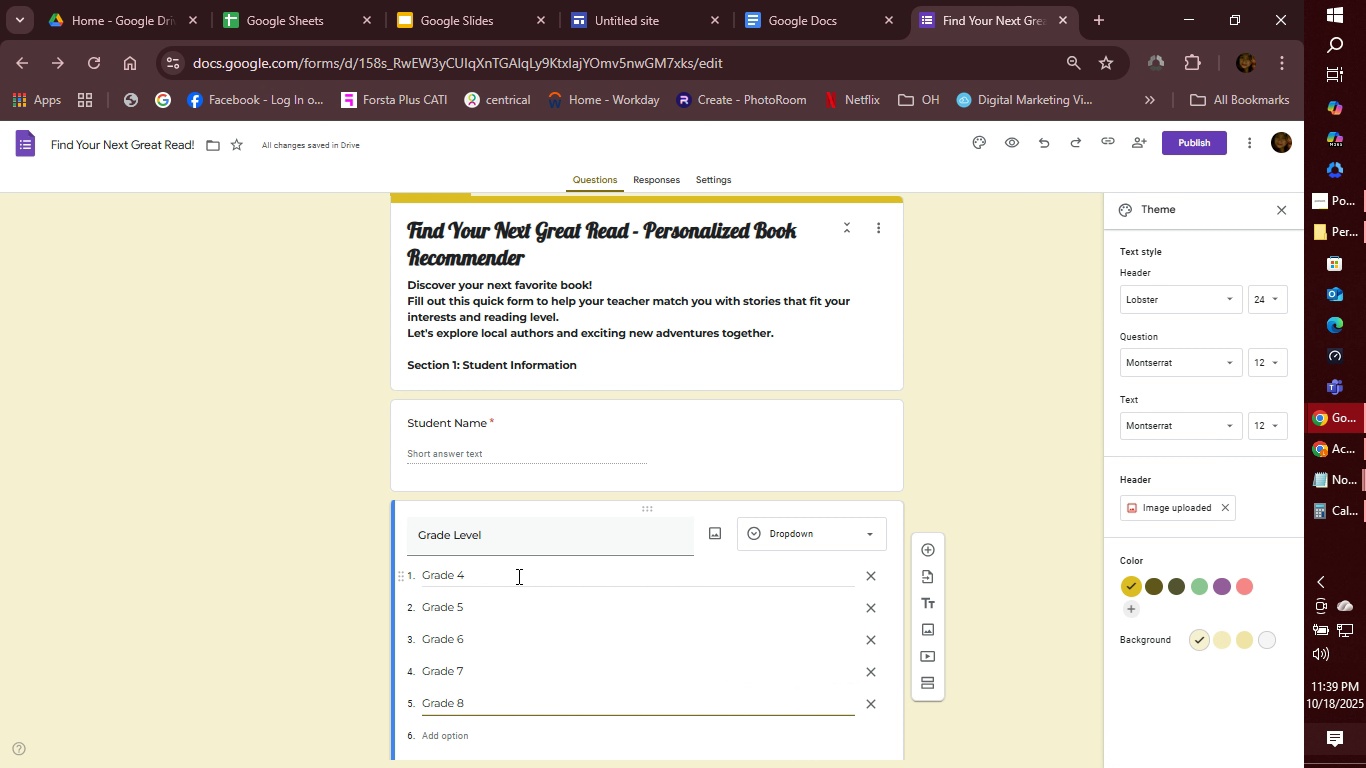 
scroll: coordinate [624, 510], scroll_direction: down, amount: 4.0
 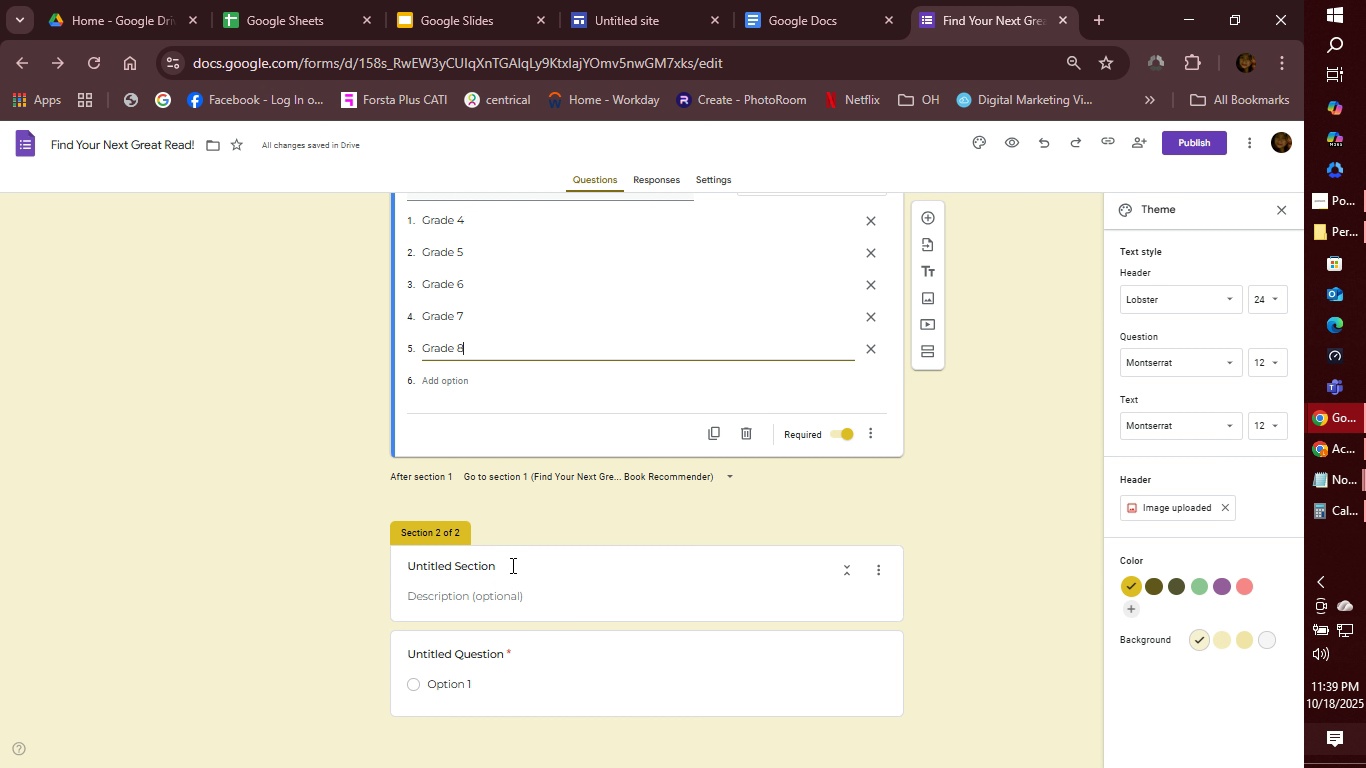 
left_click([511, 565])
 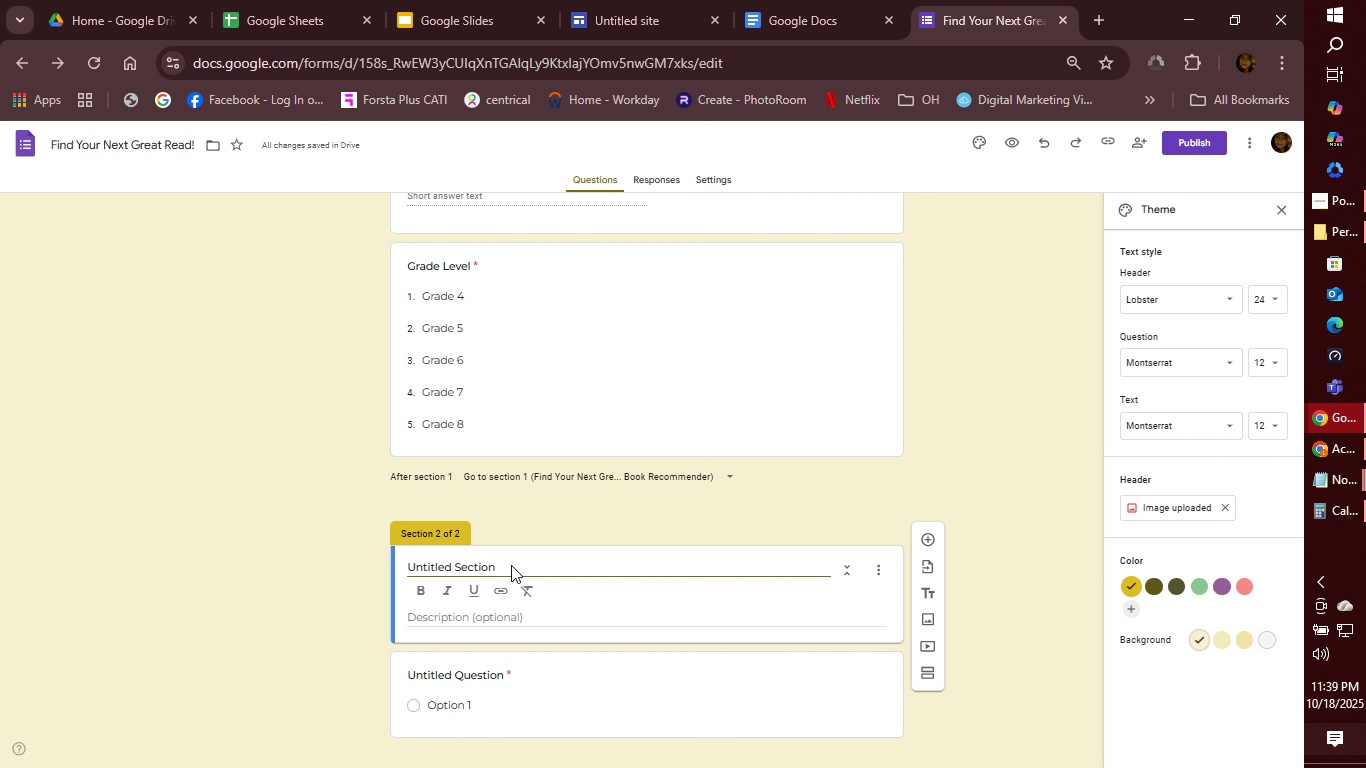 
left_click_drag(start_coordinate=[511, 565], to_coordinate=[372, 559])
 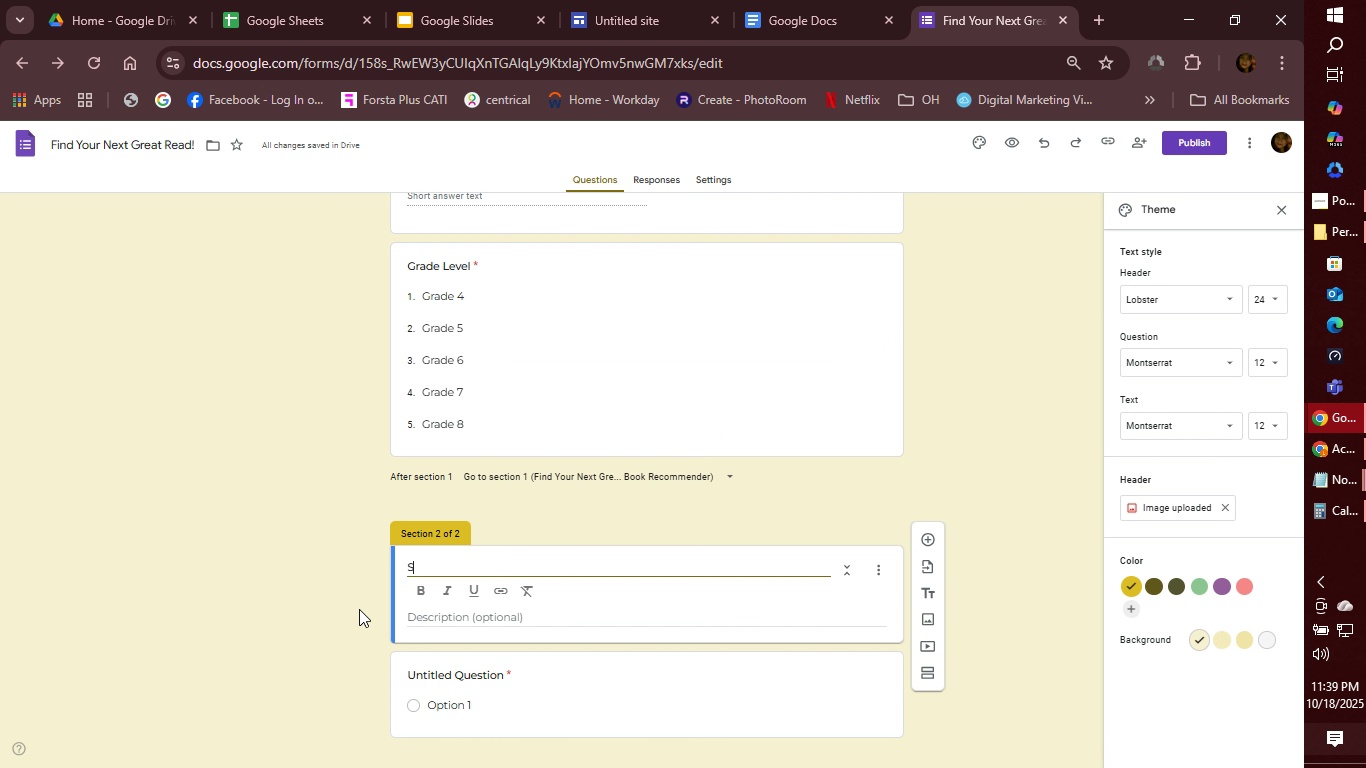 
wait(5.33)
 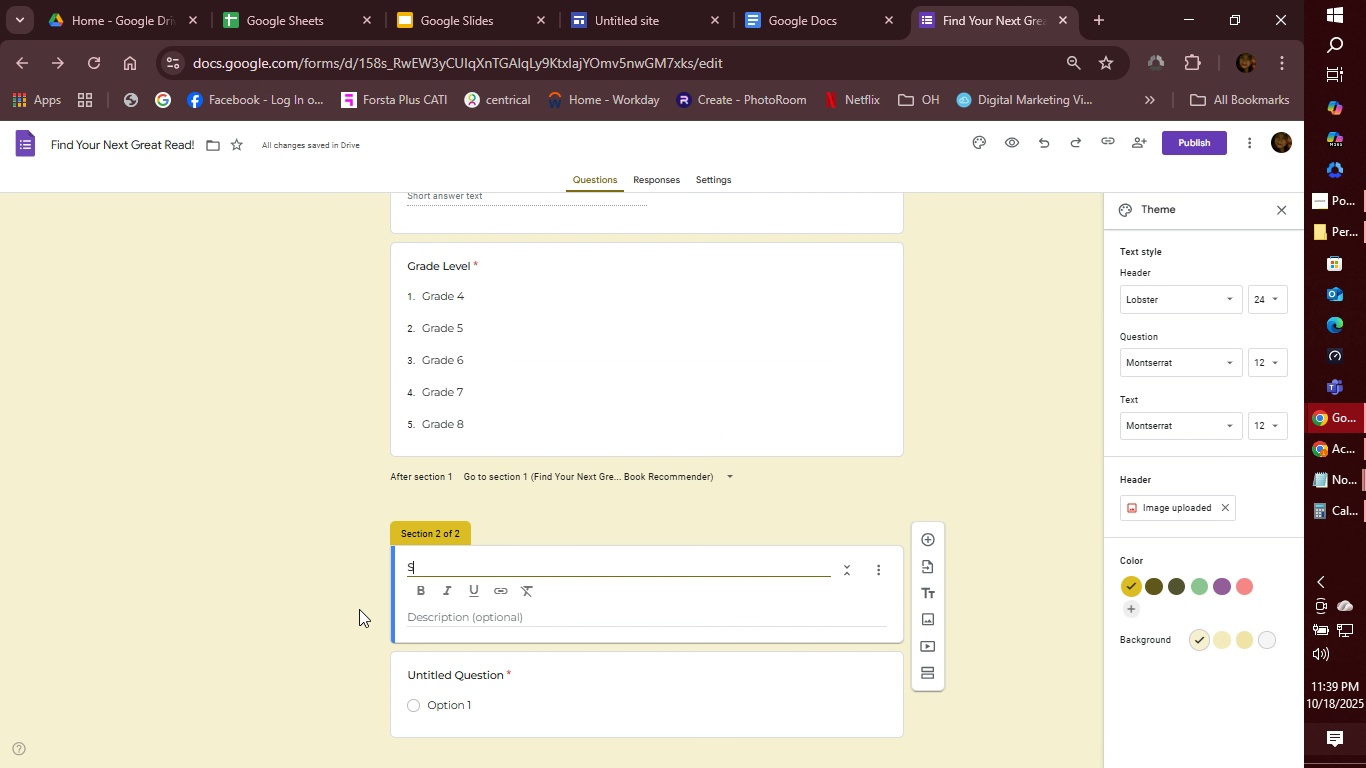 
type(Sec)
key(Backspace)
key(Backspace)
 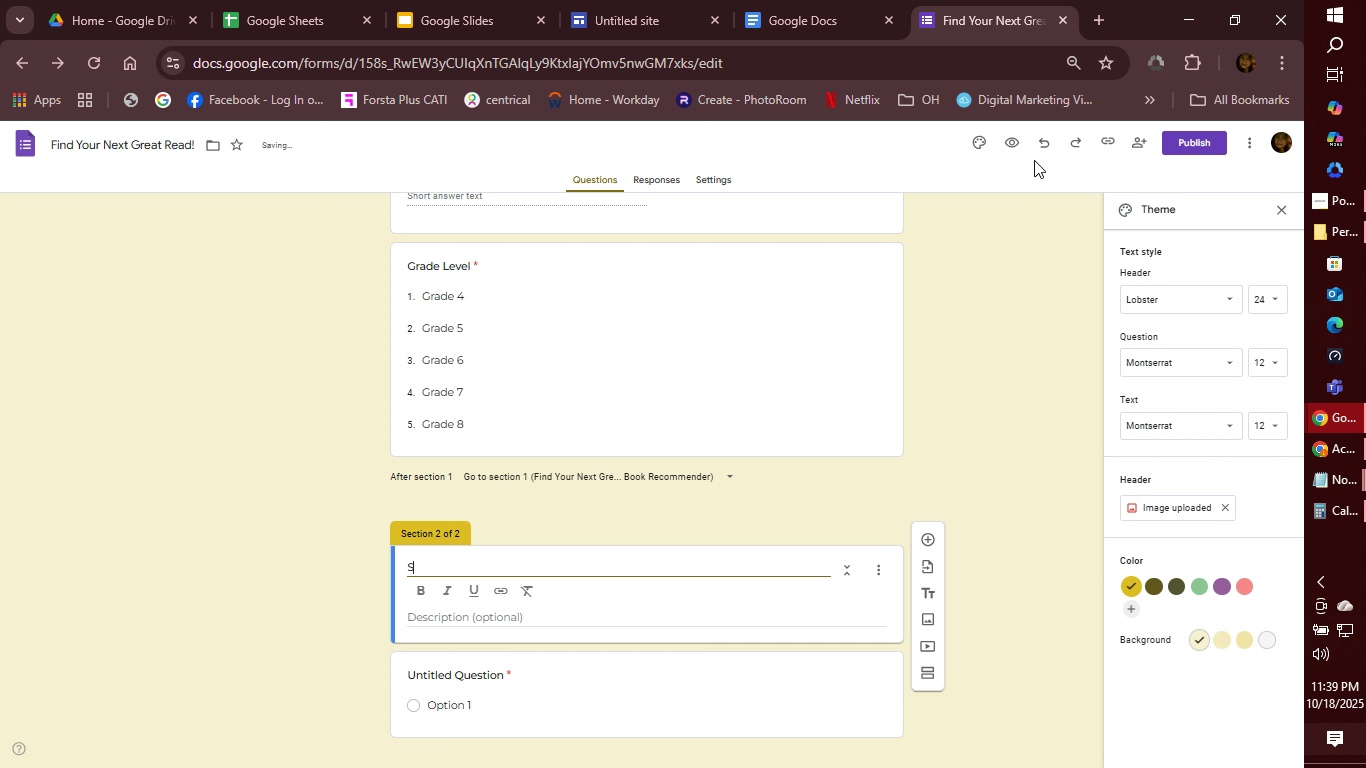 
left_click([1012, 143])
 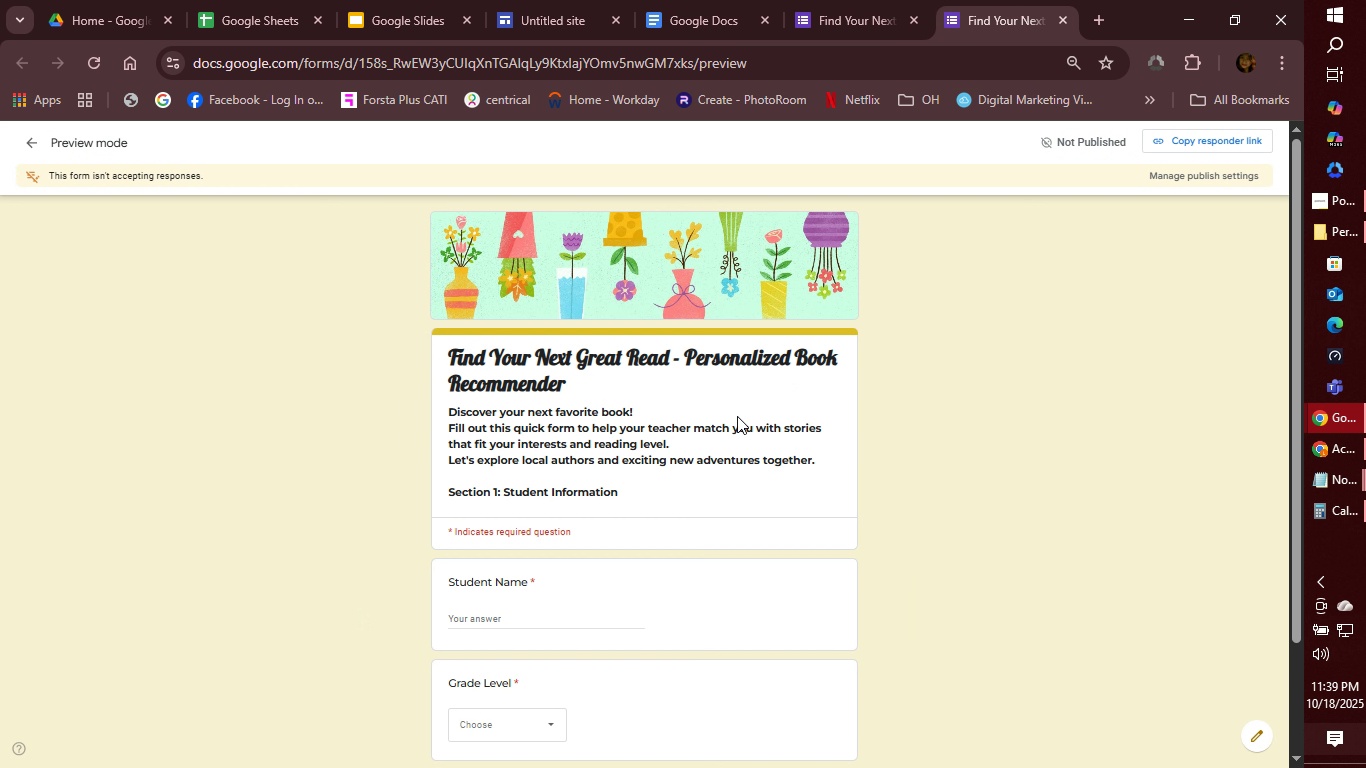 
scroll: coordinate [735, 438], scroll_direction: down, amount: 2.0
 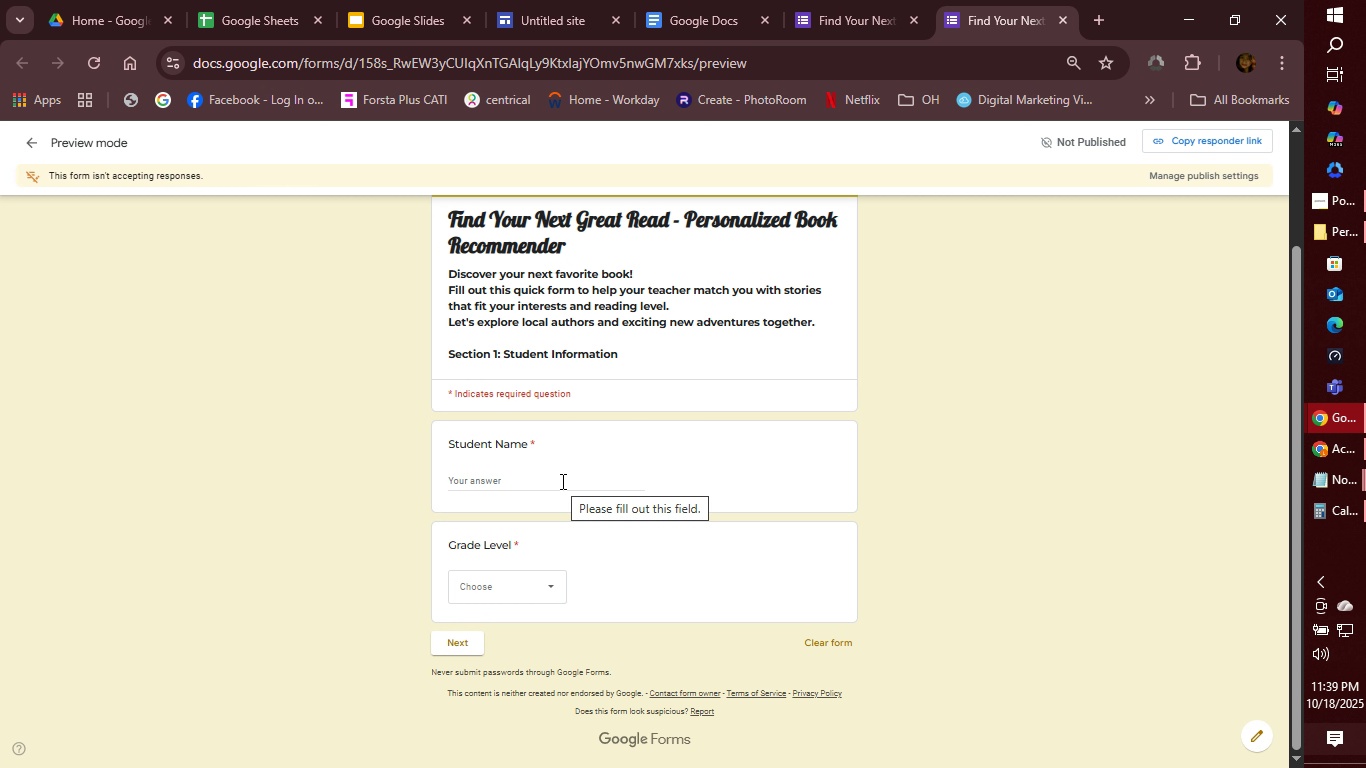 
left_click([561, 481])
 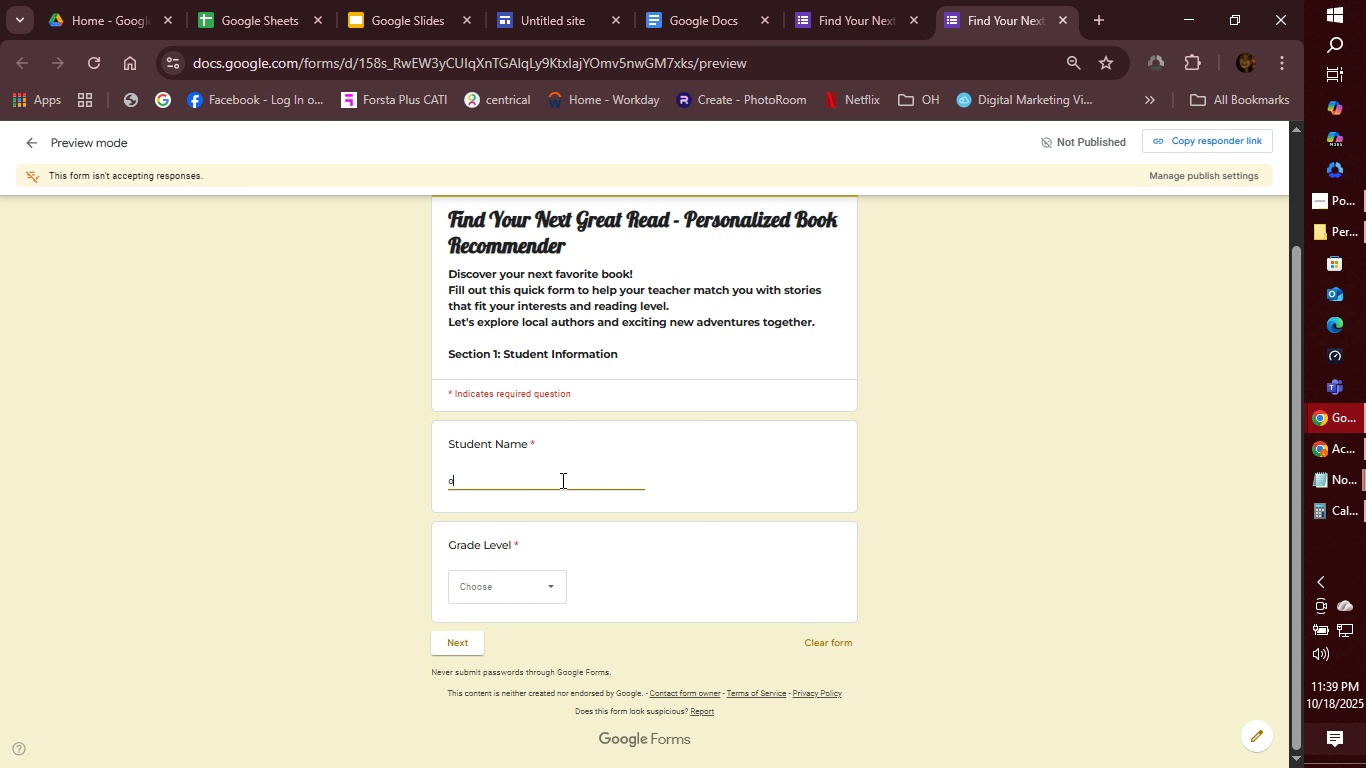 
type(ok)
key(Tab)
 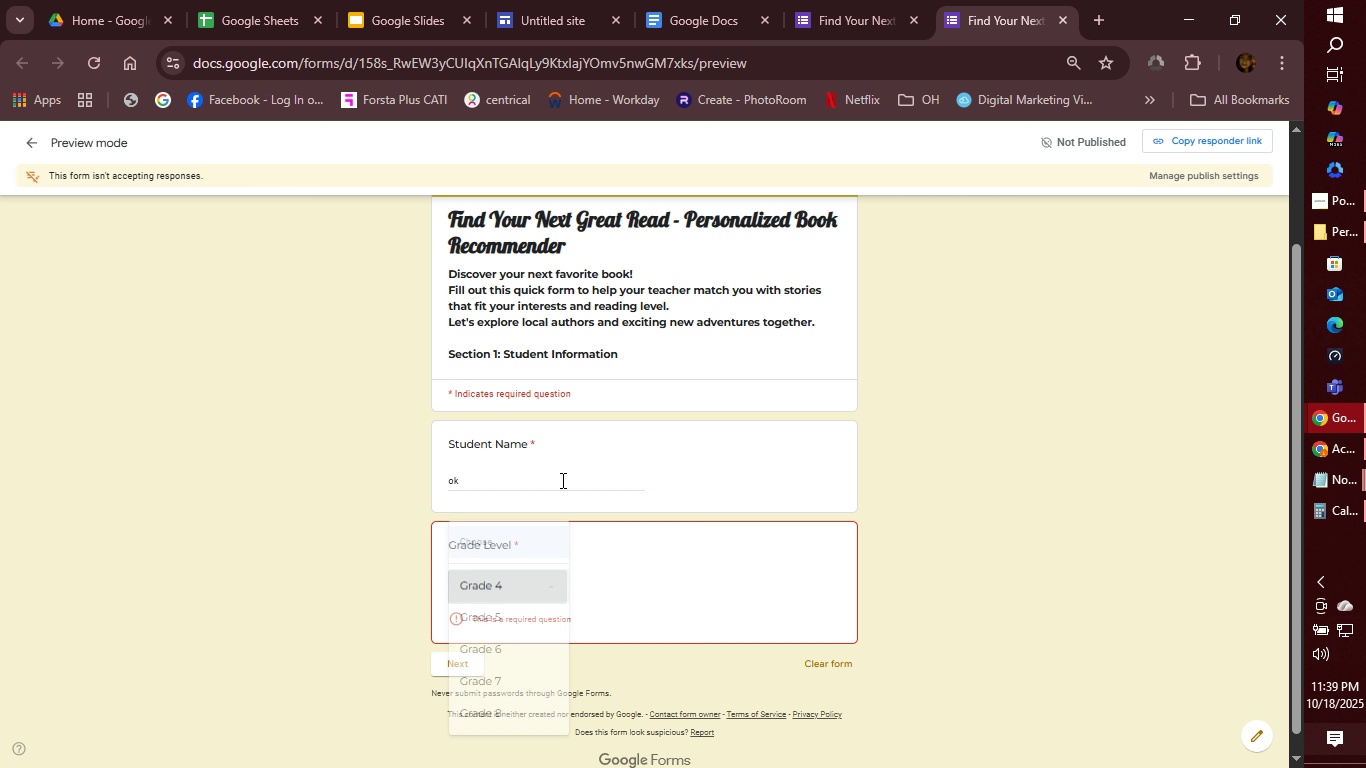 
key(ArrowUp)
 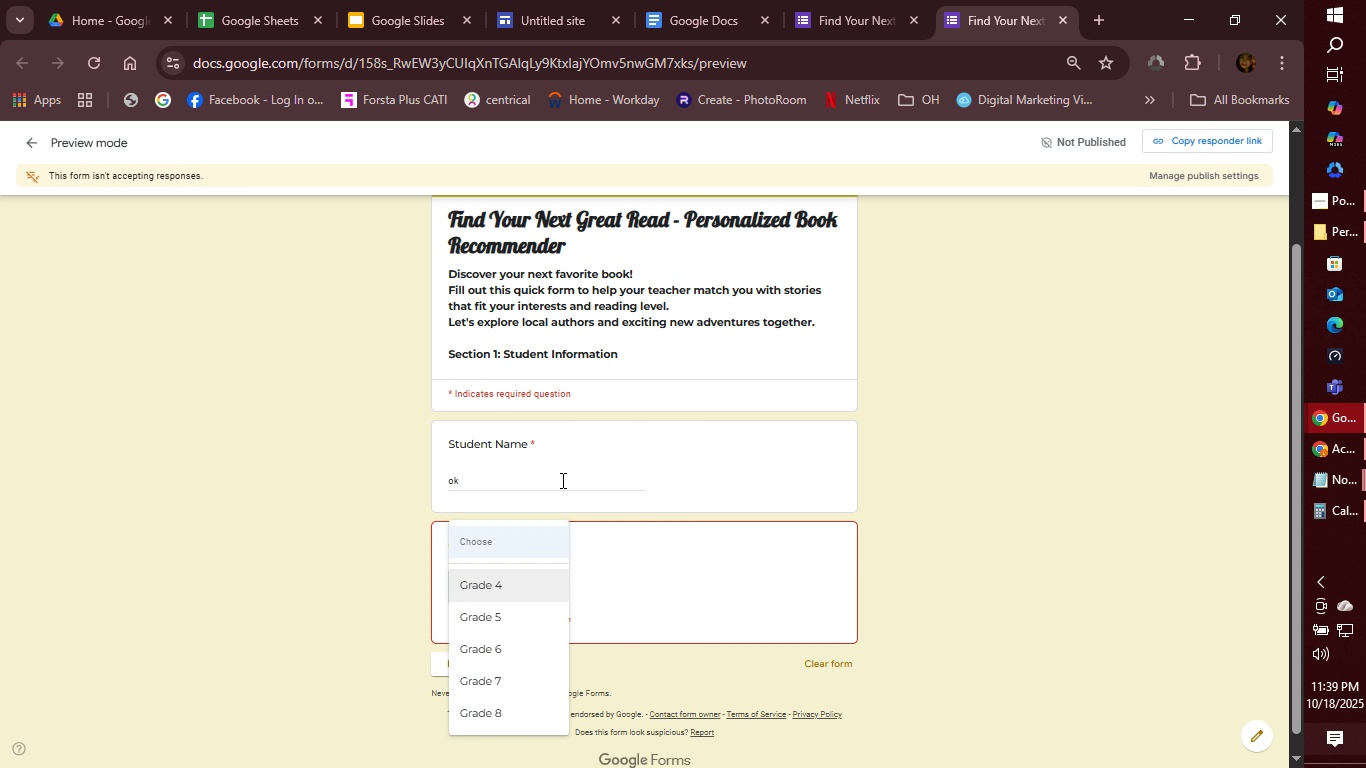 
key(ArrowDown)
 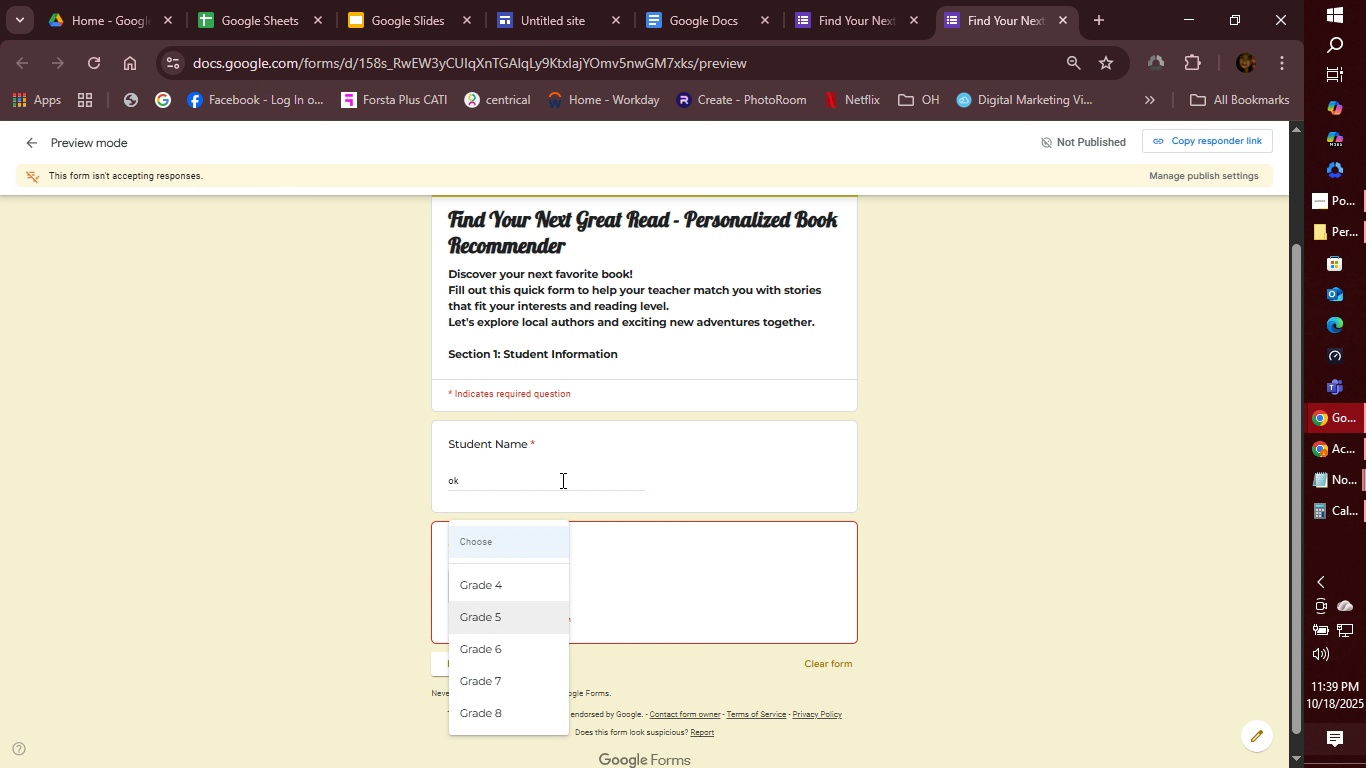 
key(ArrowDown)
 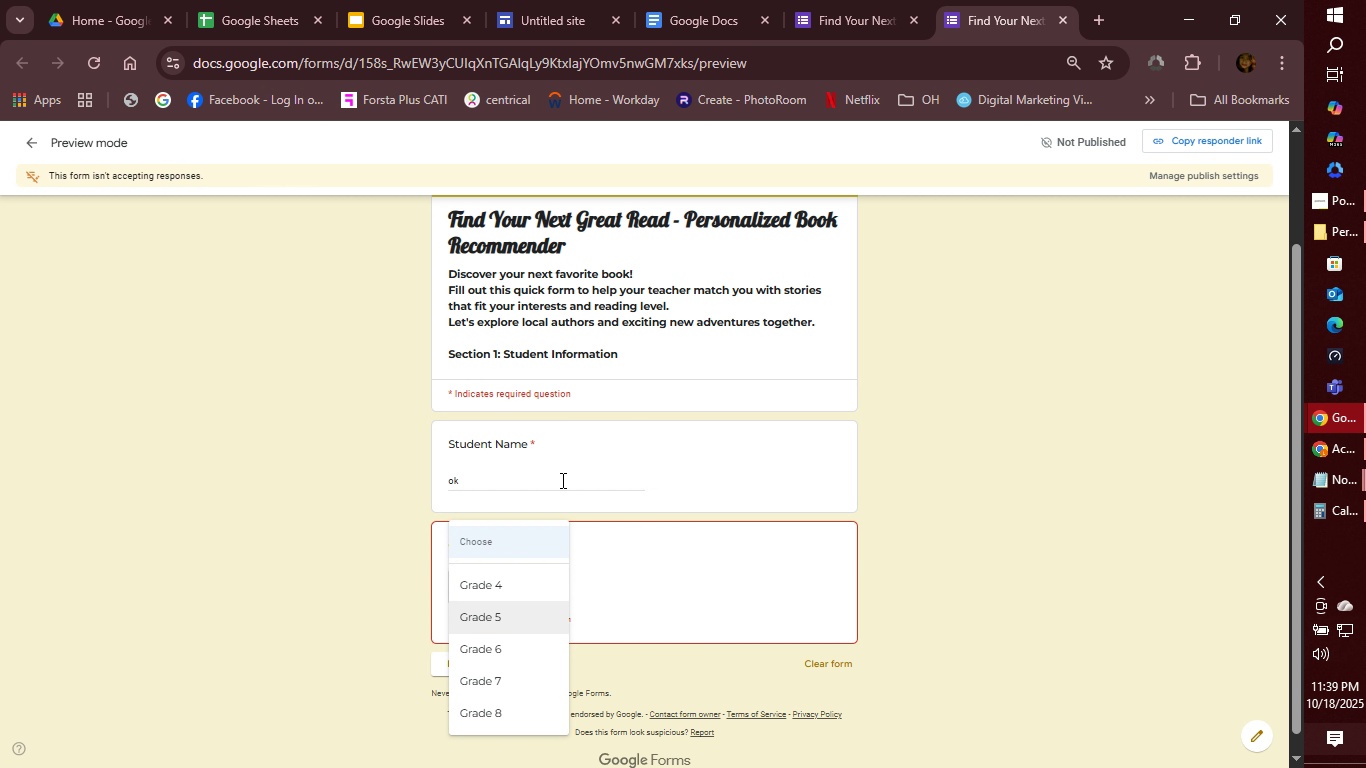 
key(Enter)
 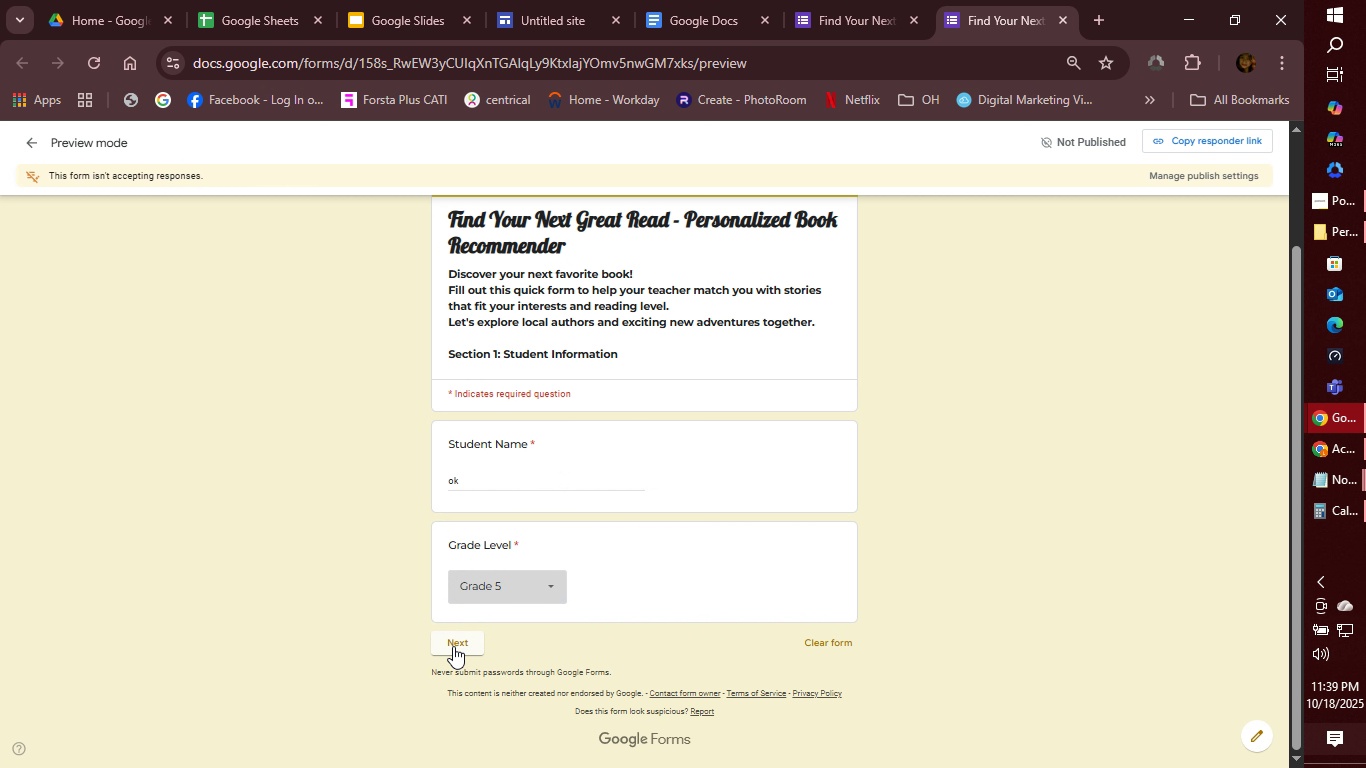 
left_click([457, 645])
 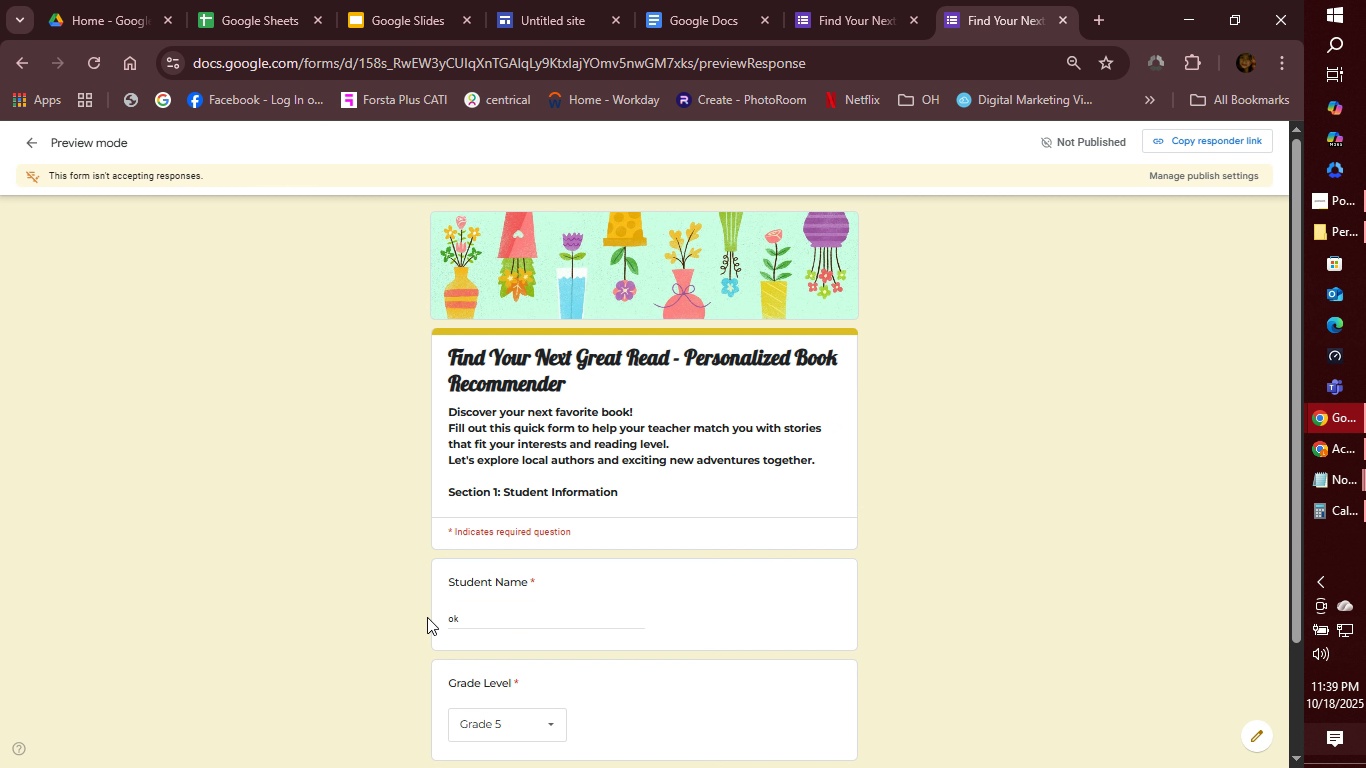 
scroll: coordinate [530, 568], scroll_direction: down, amount: 3.0
 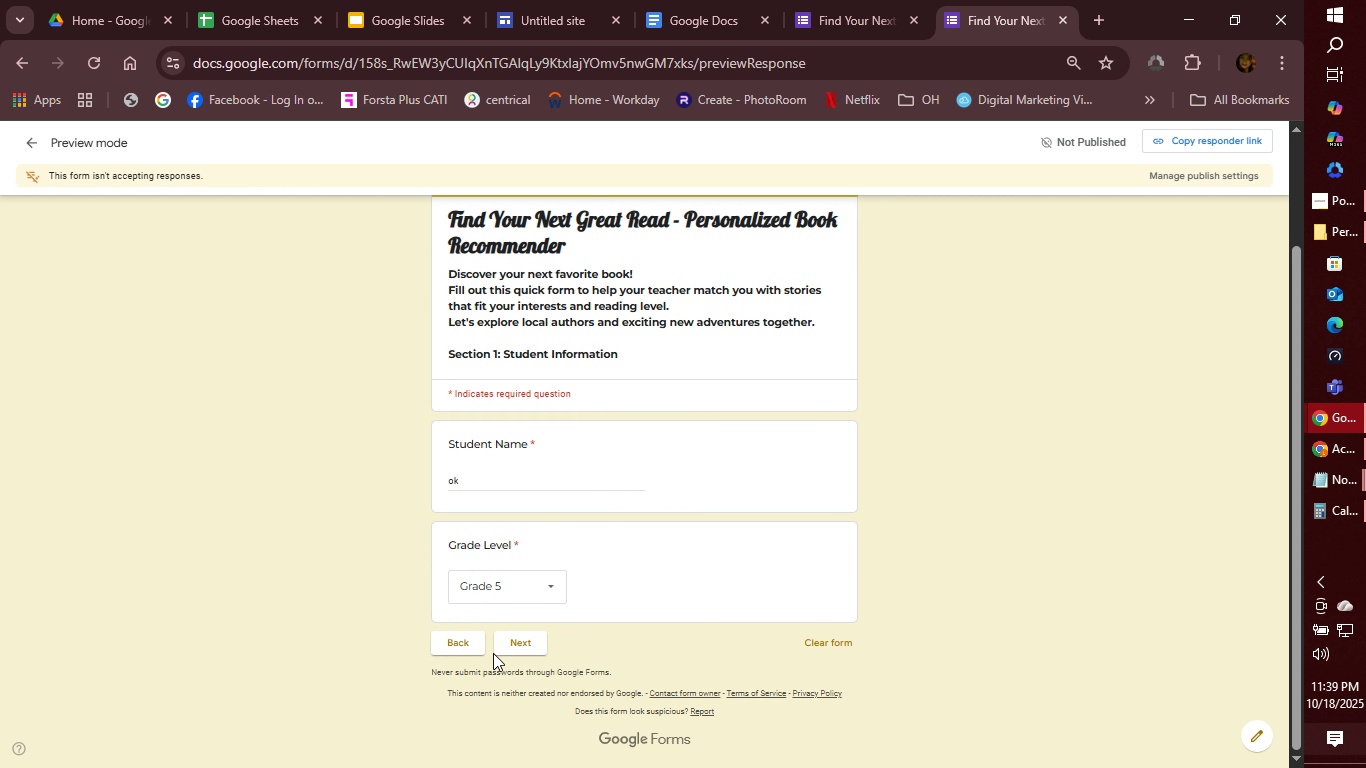 
left_click([530, 643])
 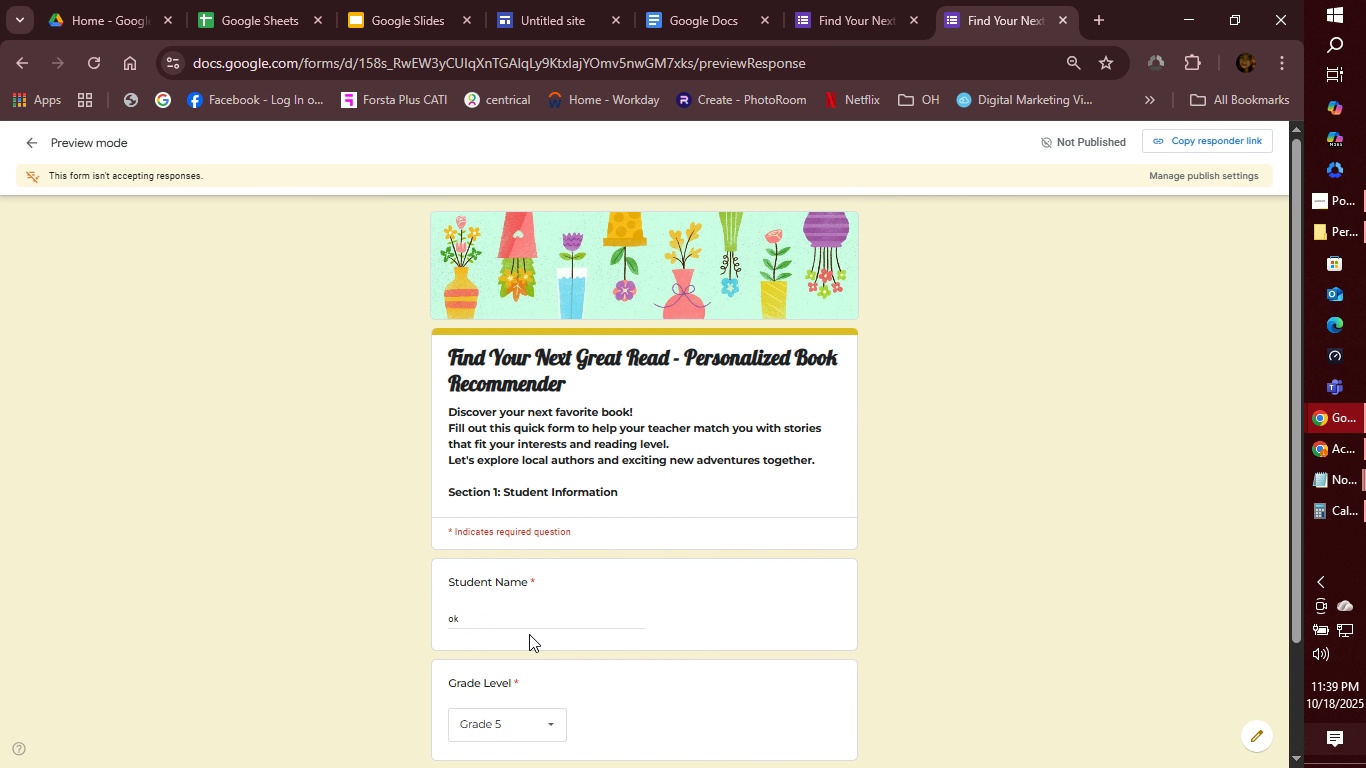 
scroll: coordinate [529, 616], scroll_direction: down, amount: 2.0
 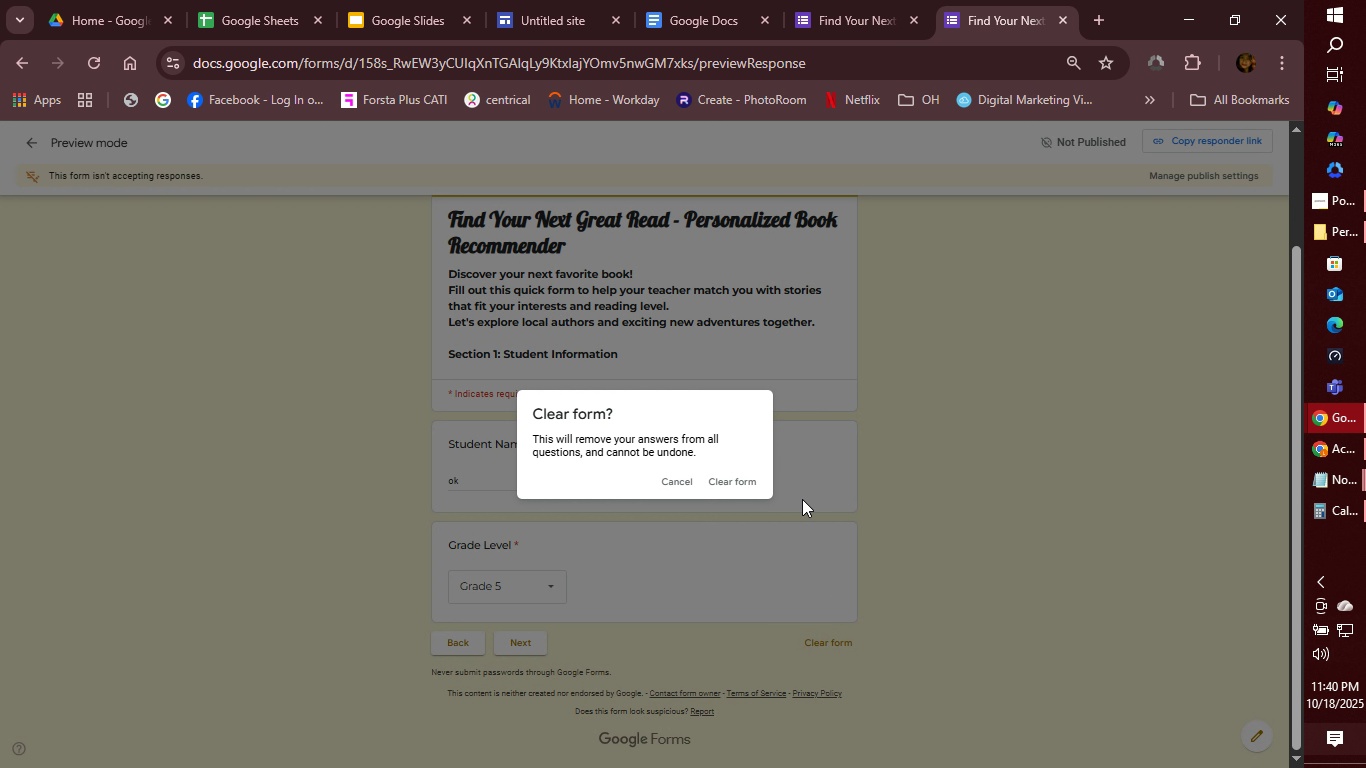 
left_click([733, 482])
 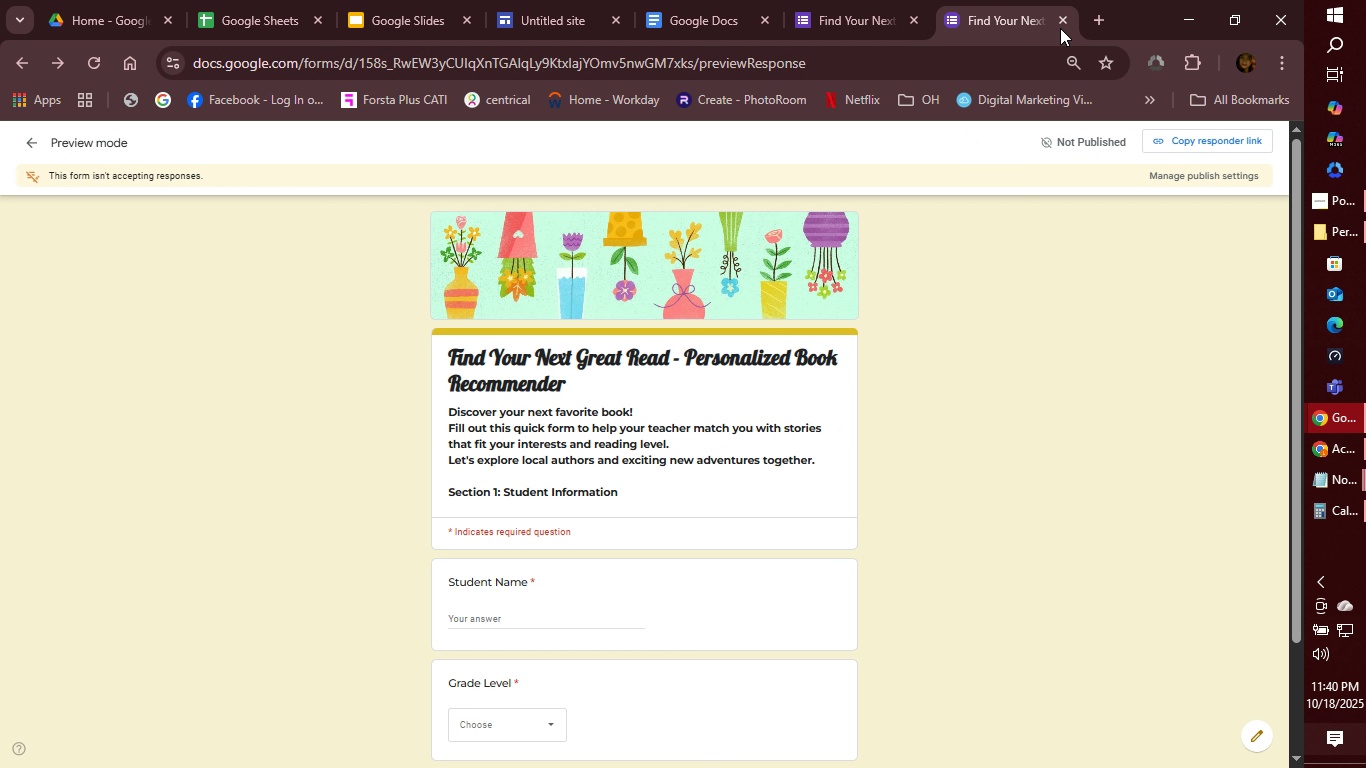 
left_click([1061, 24])
 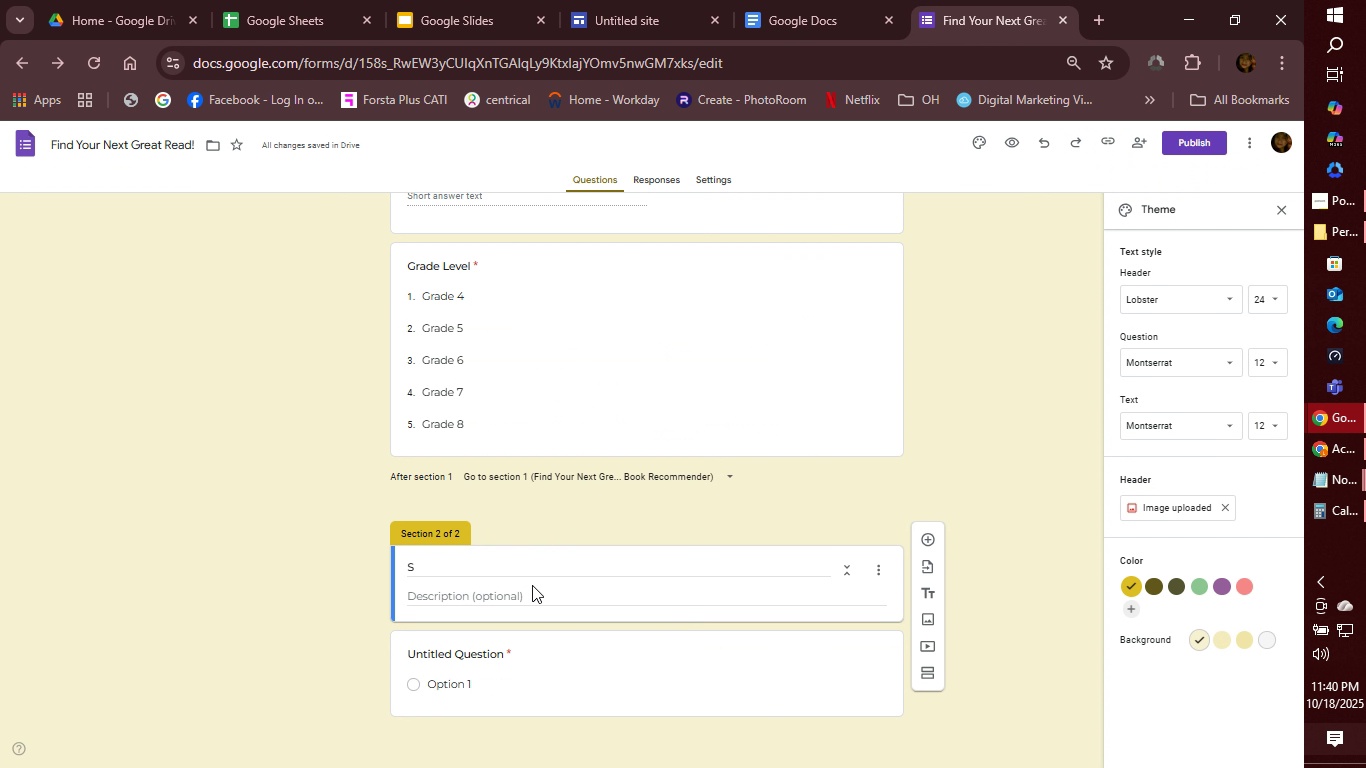 
left_click([524, 575])
 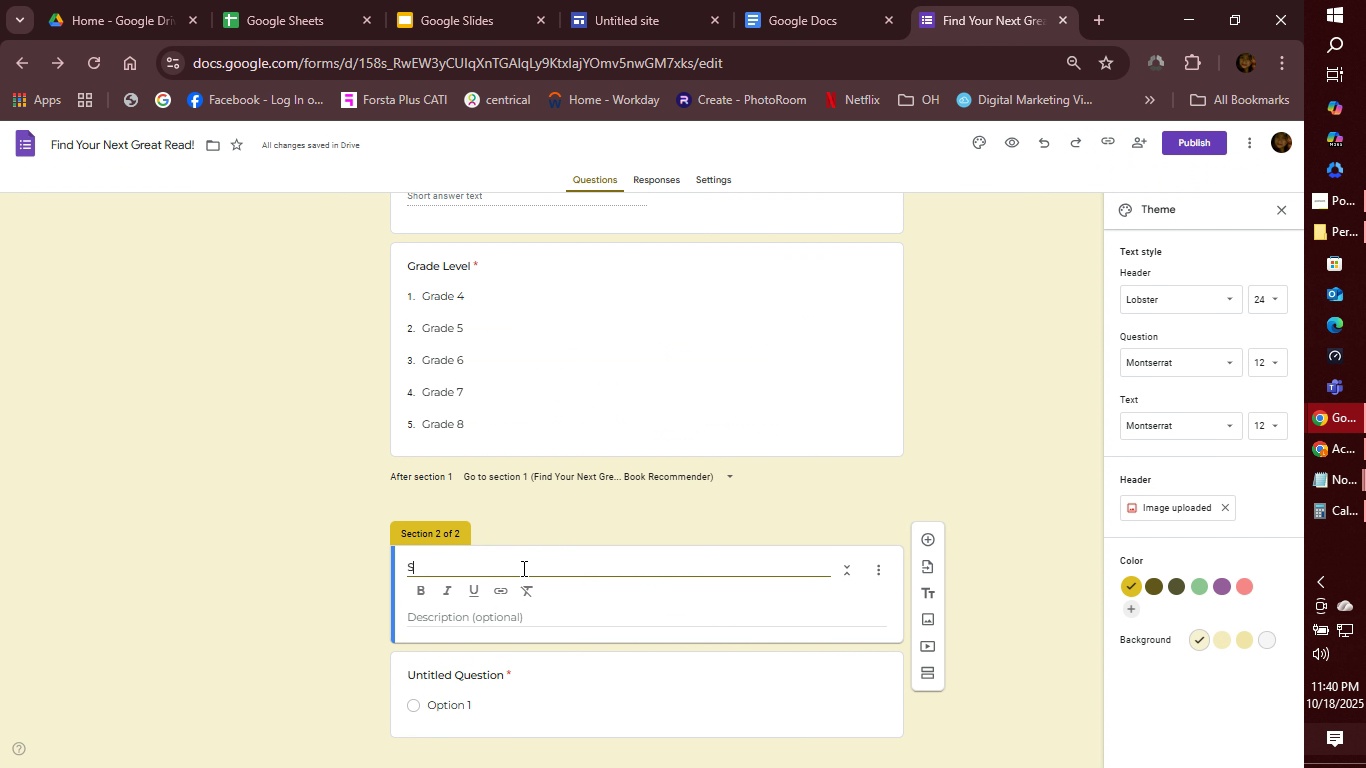 
wait(6.71)
 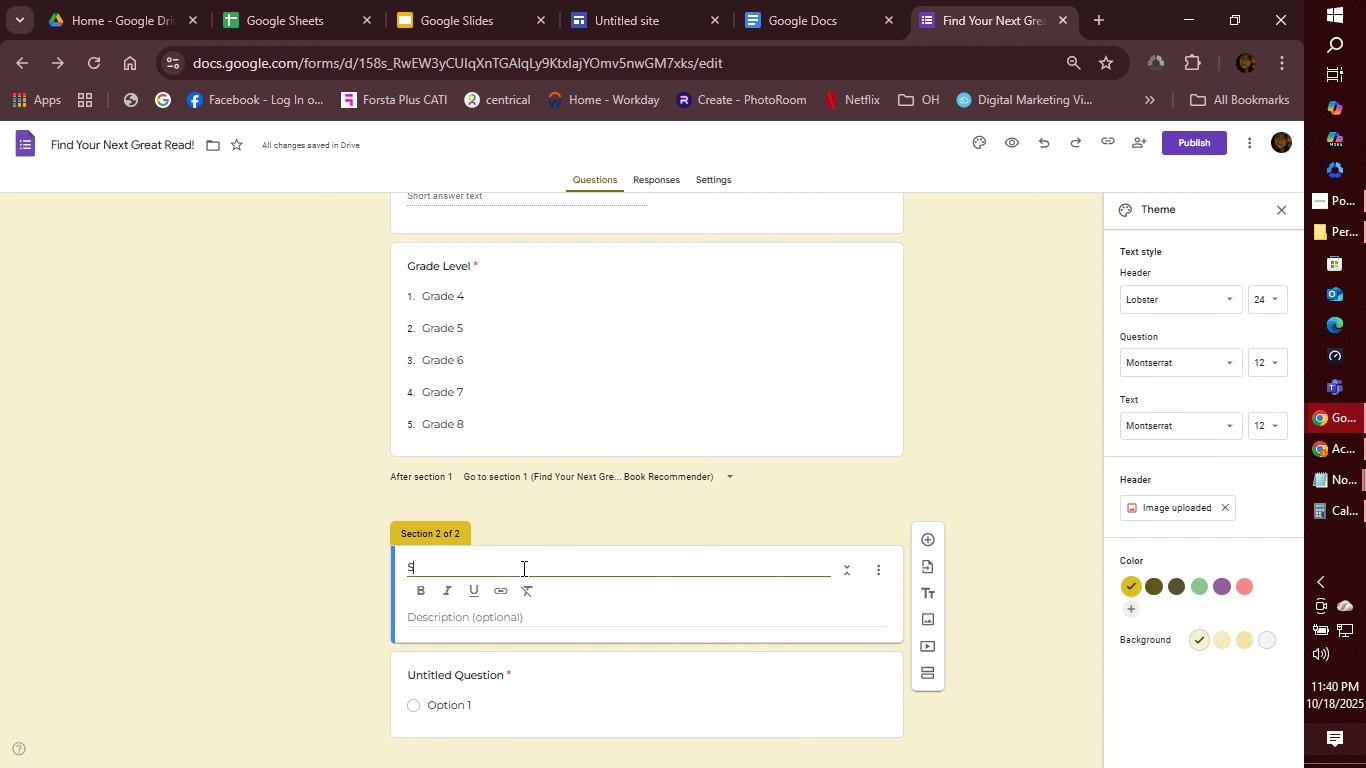 
type(ection 2: Reading preferences)
 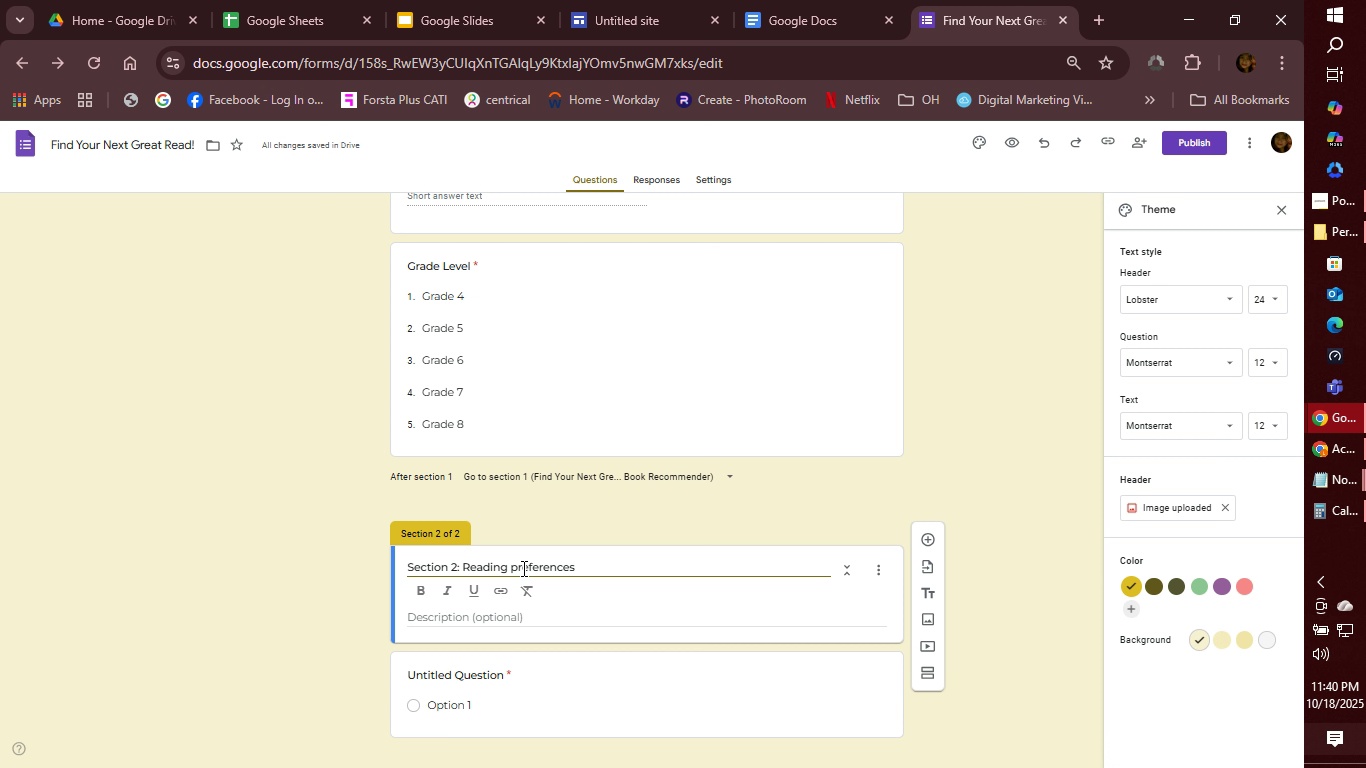 
hold_key(key=ArrowLeft, duration=0.63)
 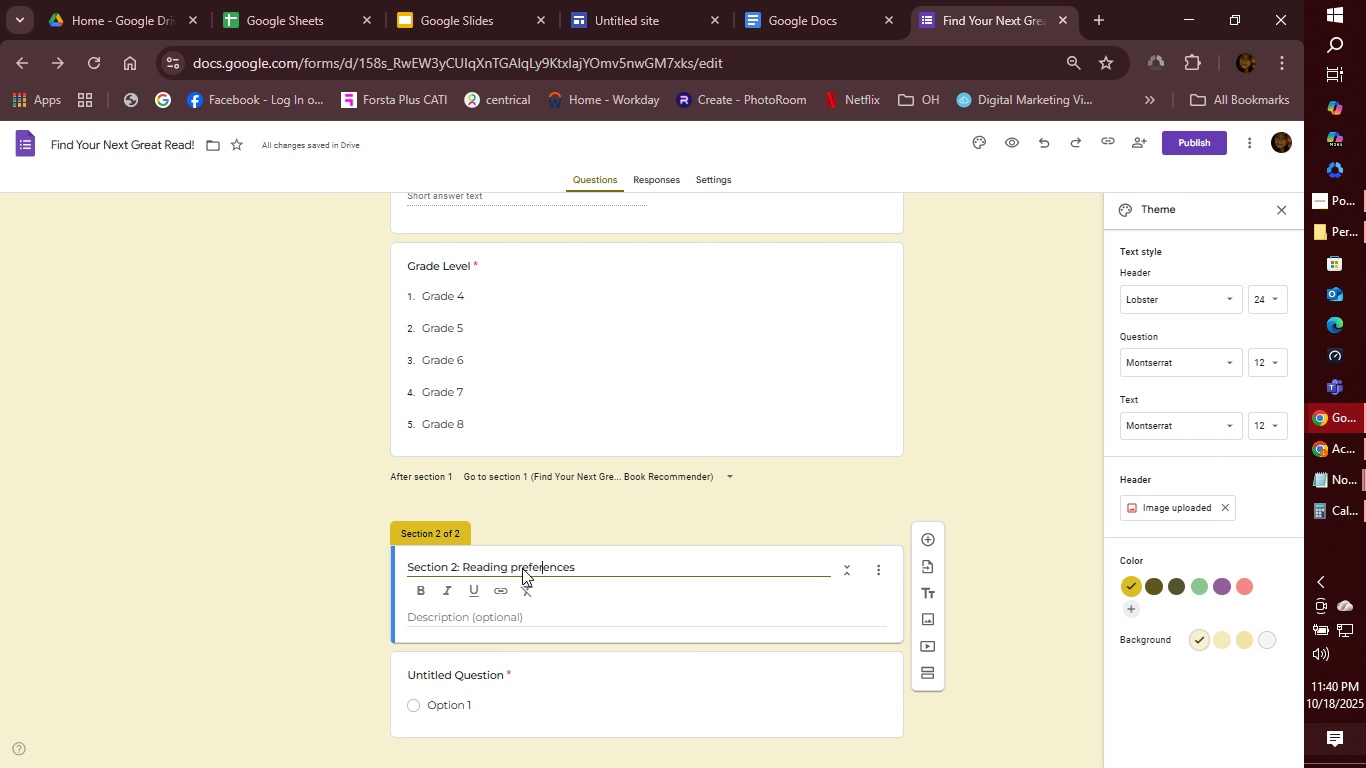 
hold_key(key=ArrowLeft, duration=0.77)
 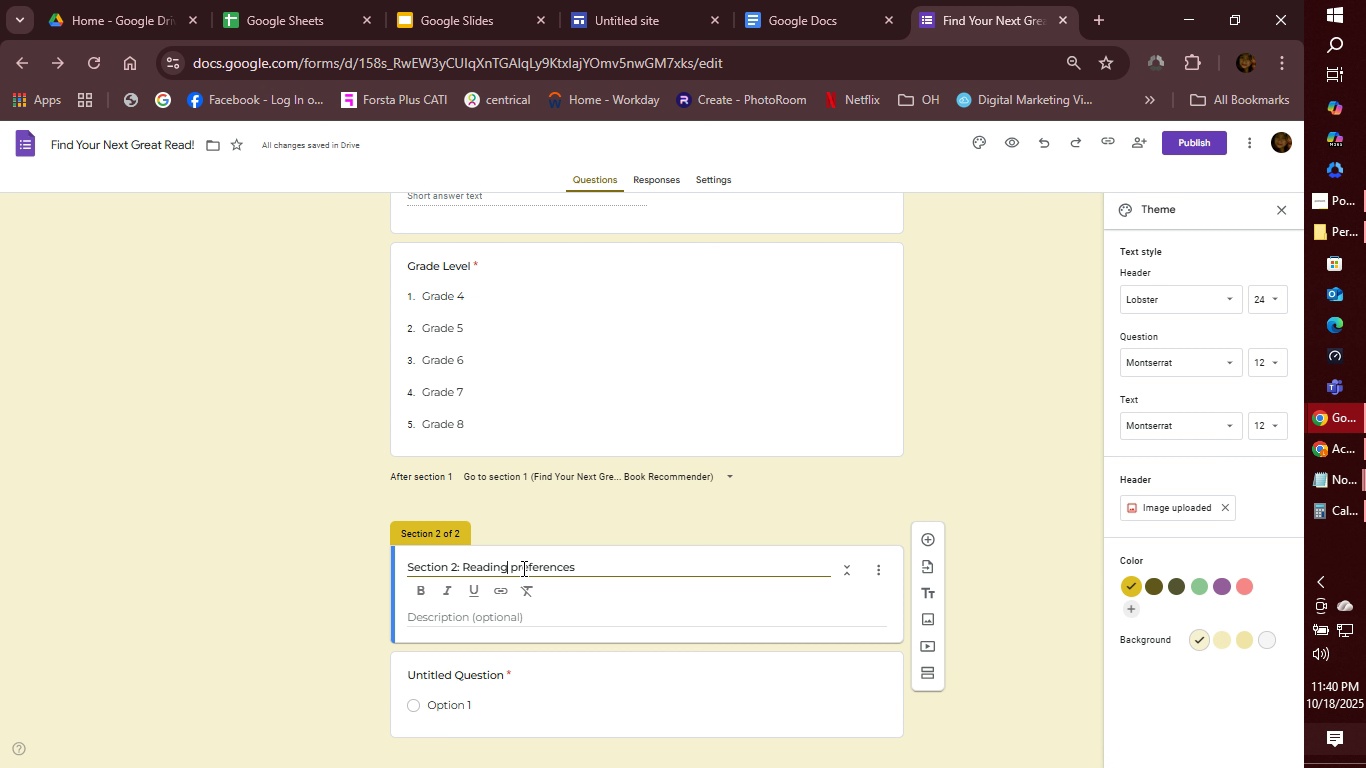 
key(ArrowRight)
 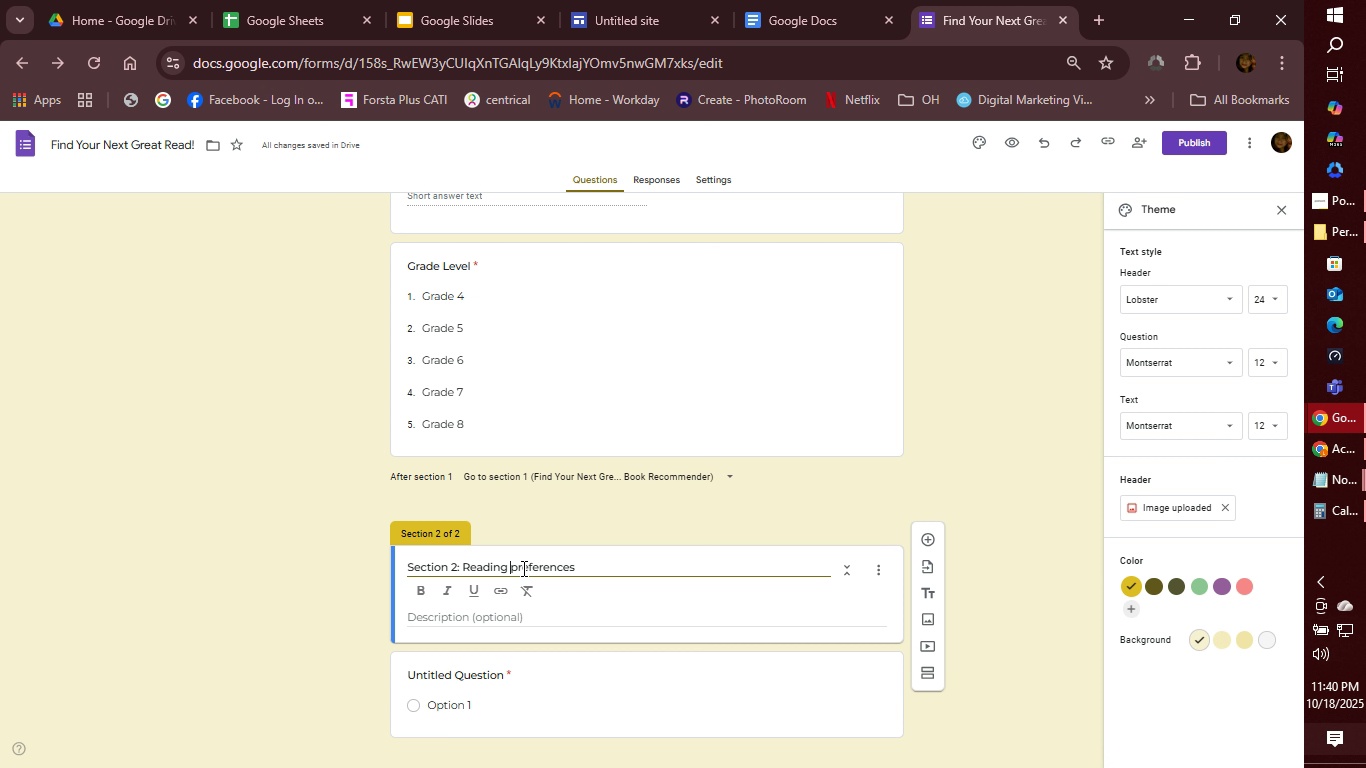 
key(ArrowRight)
 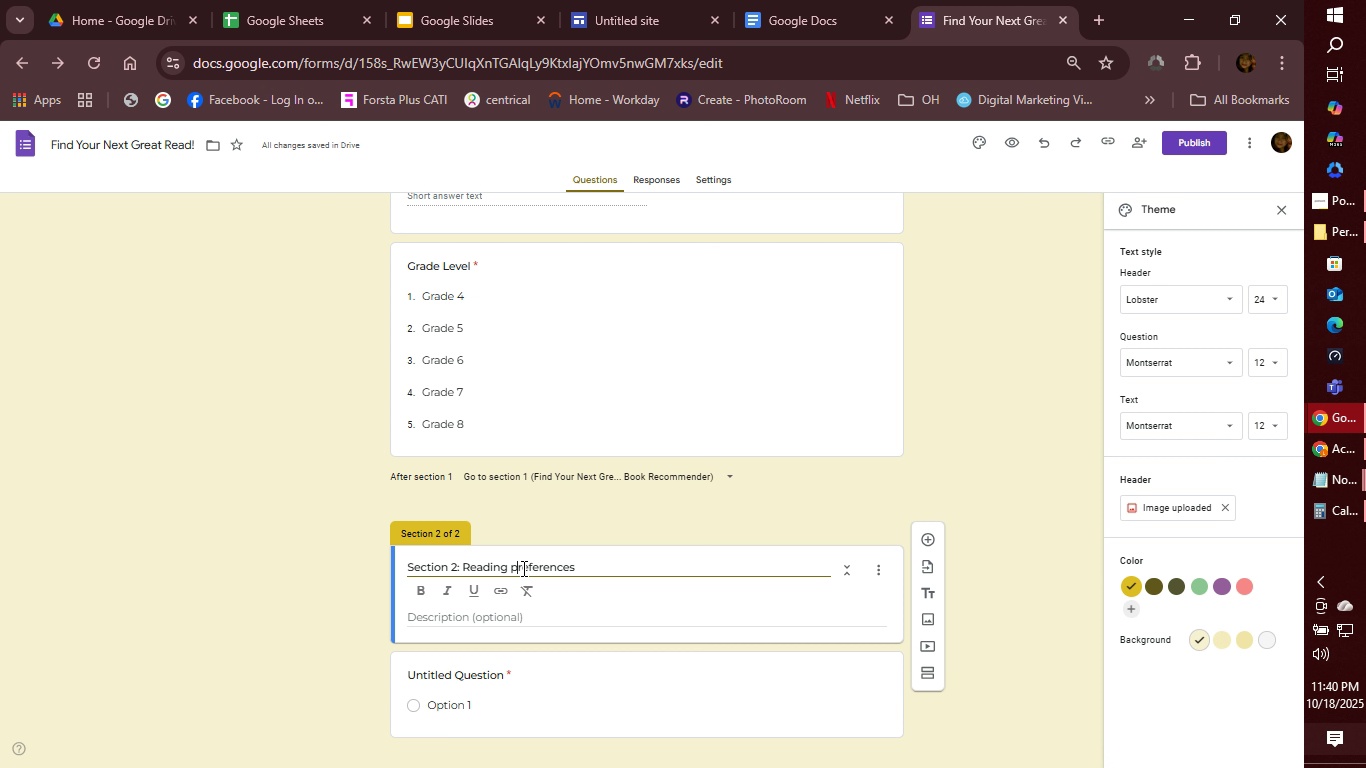 
key(ArrowRight)
 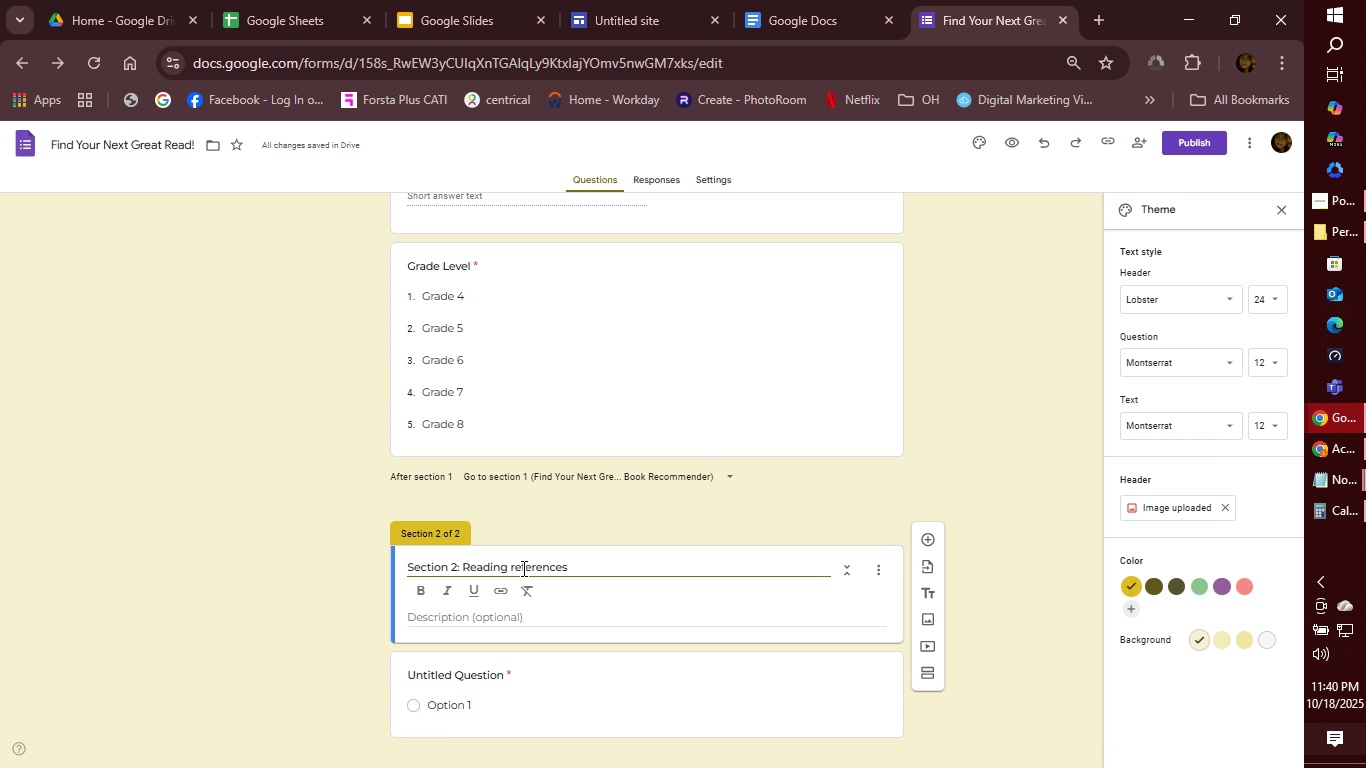 
key(Backspace)
 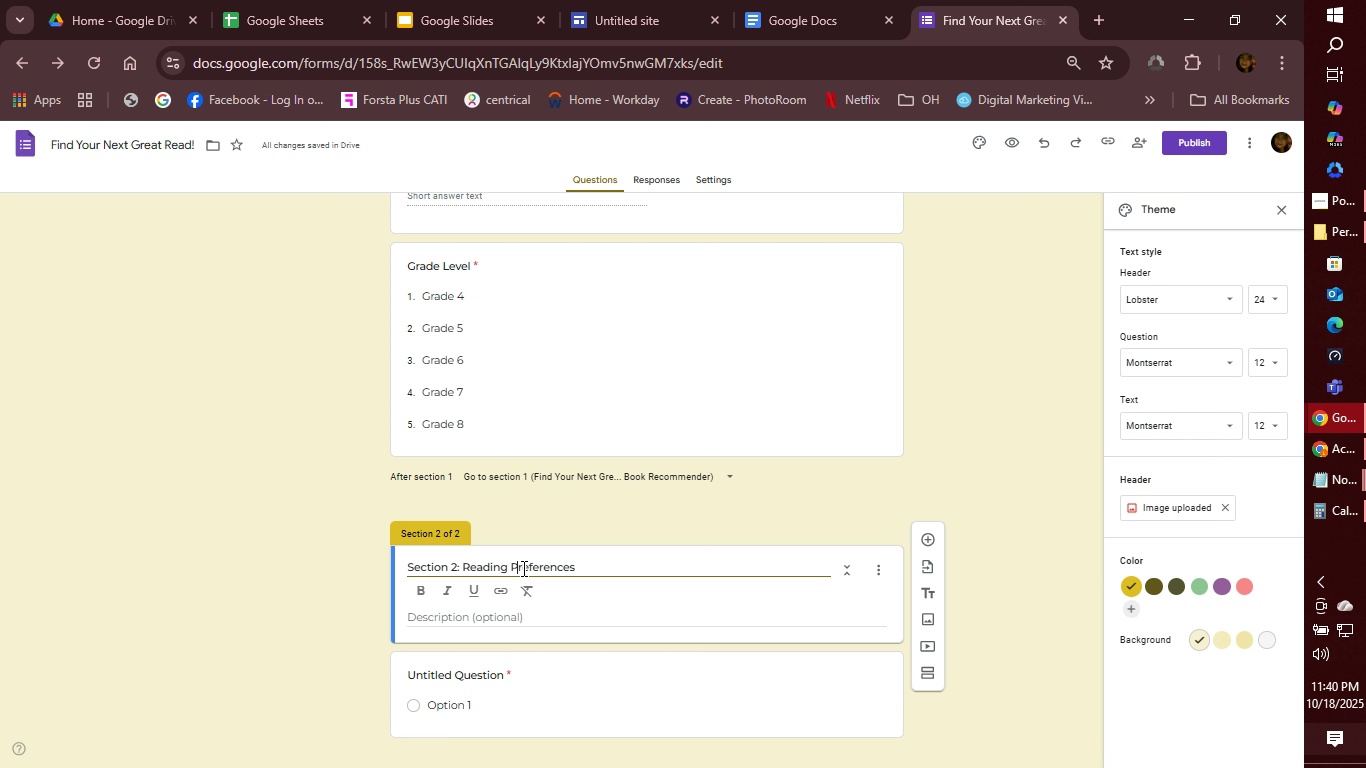 
key(Shift+P)
 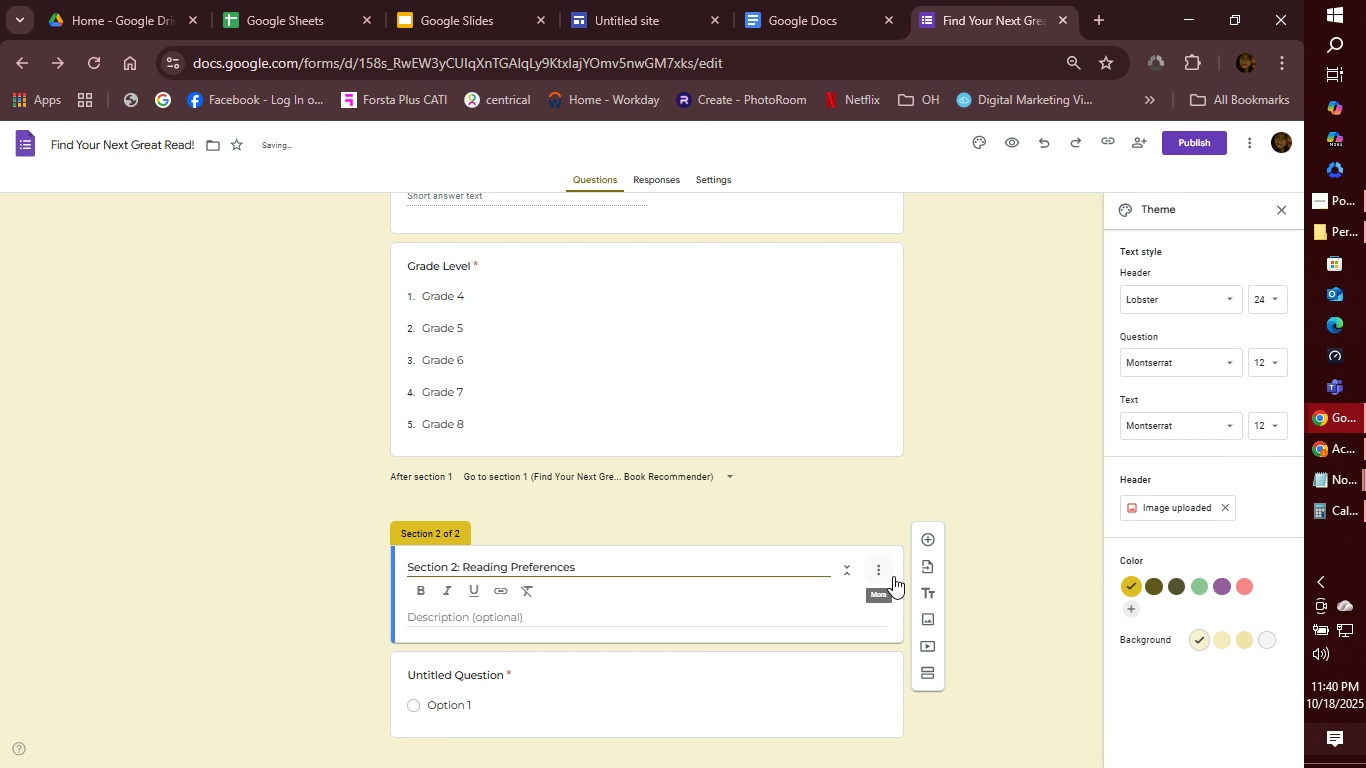 
left_click([878, 567])
 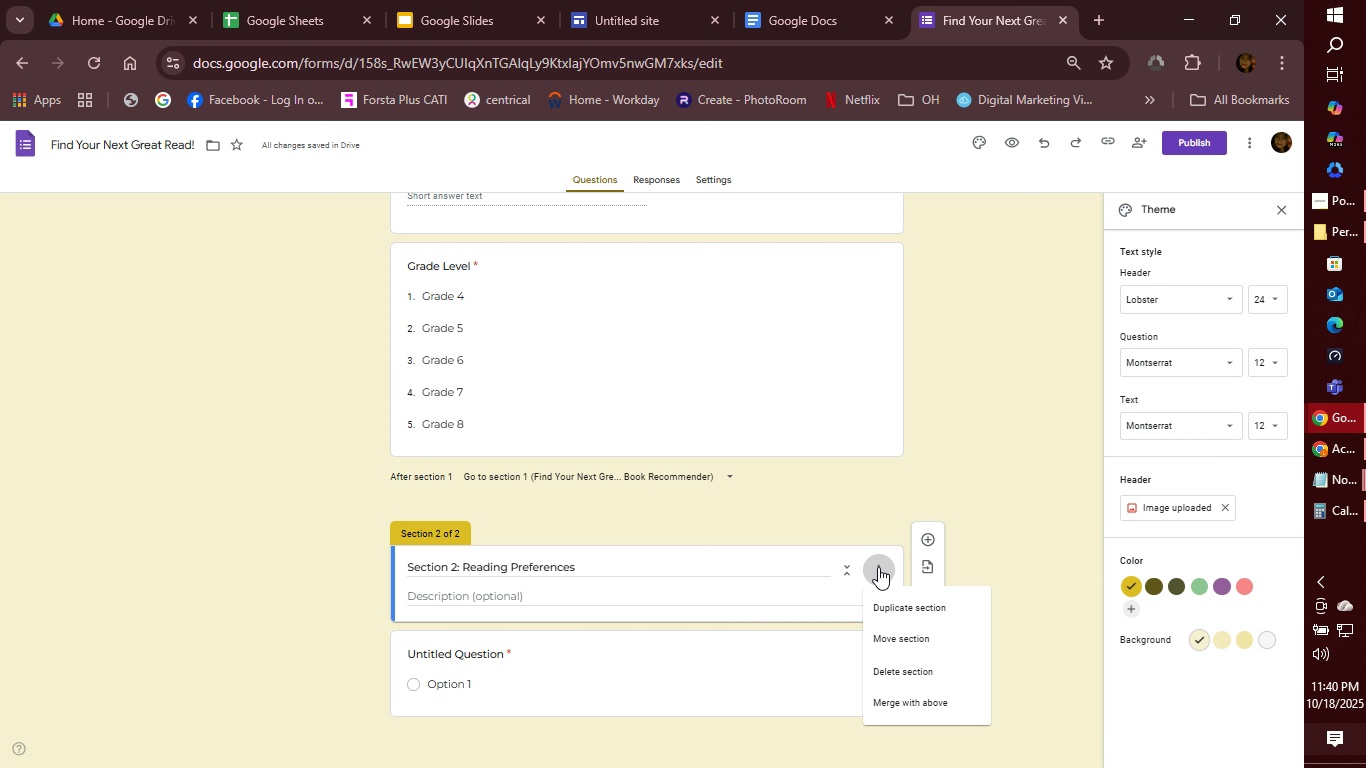 
left_click([878, 567])
 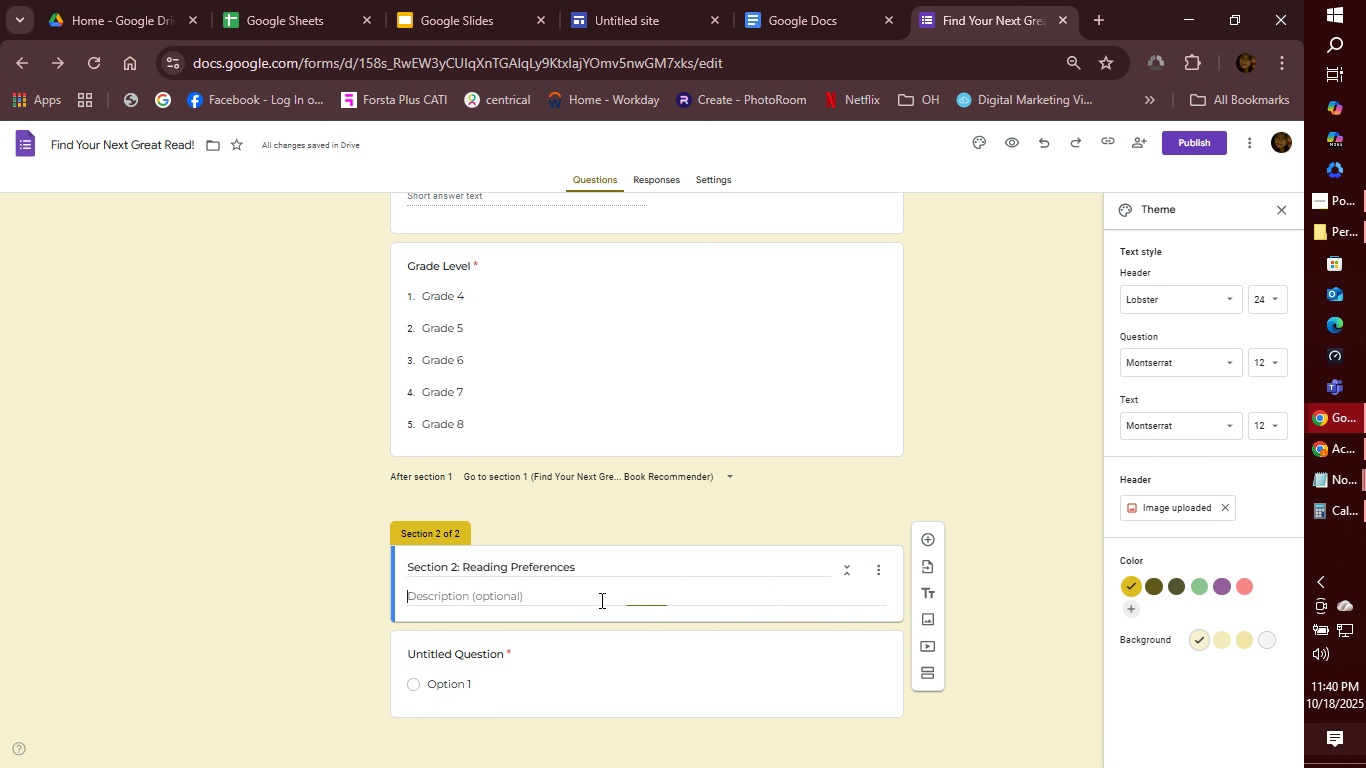 
left_click([600, 600])
 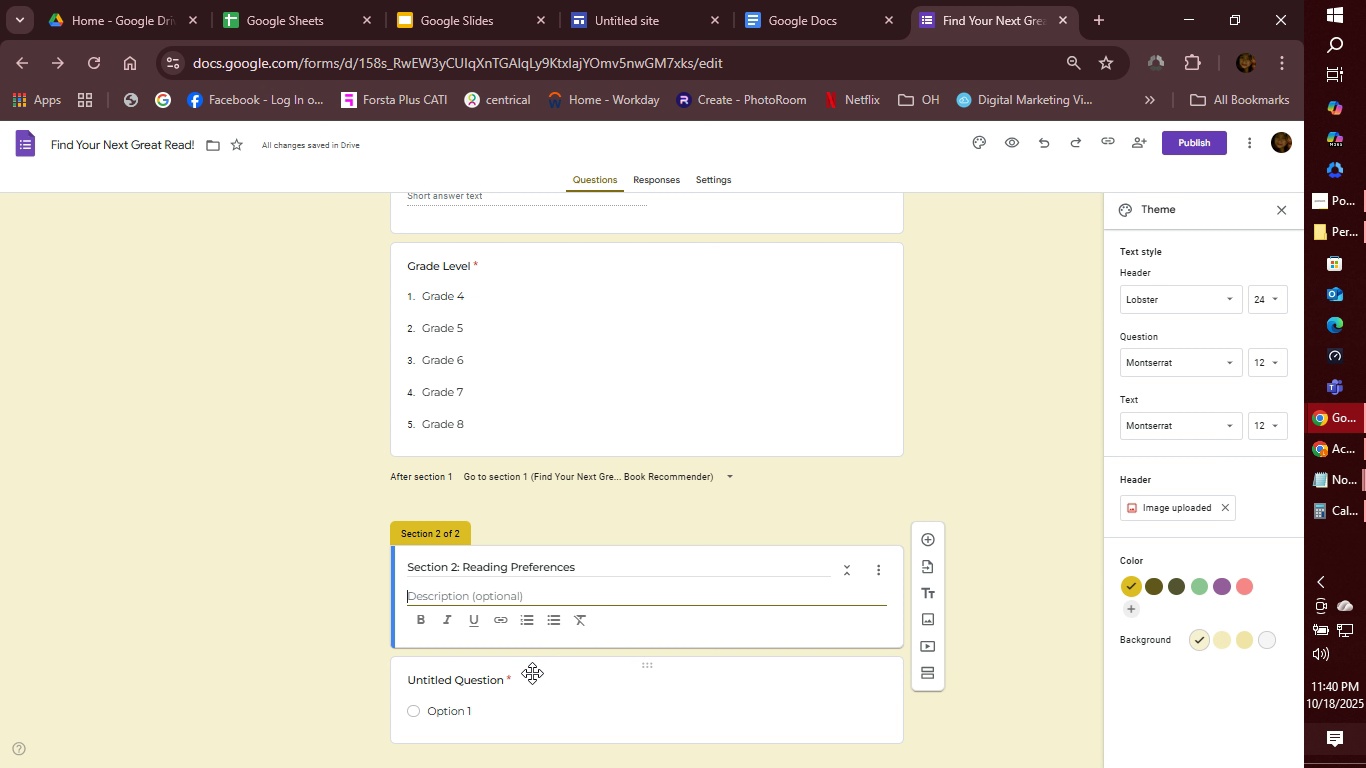 
left_click([505, 682])
 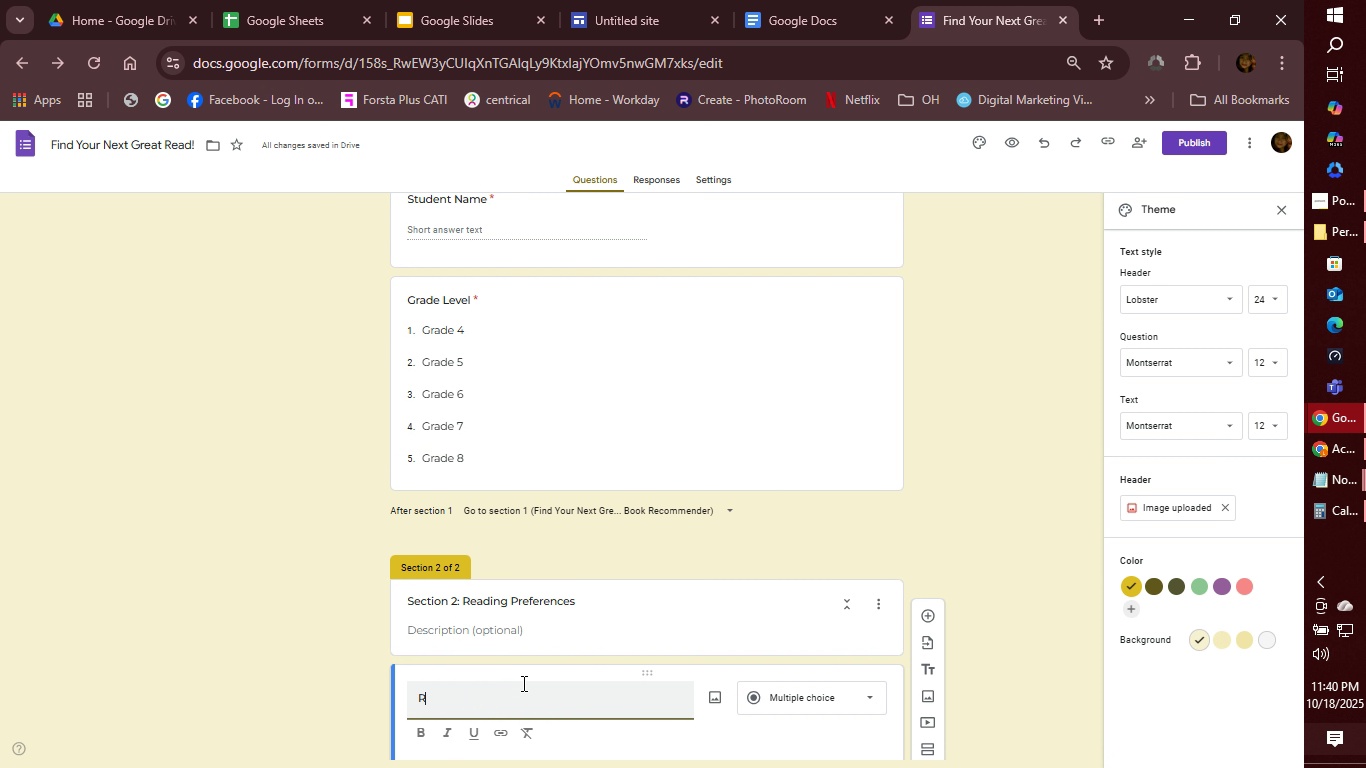 
type(Reading Level)
 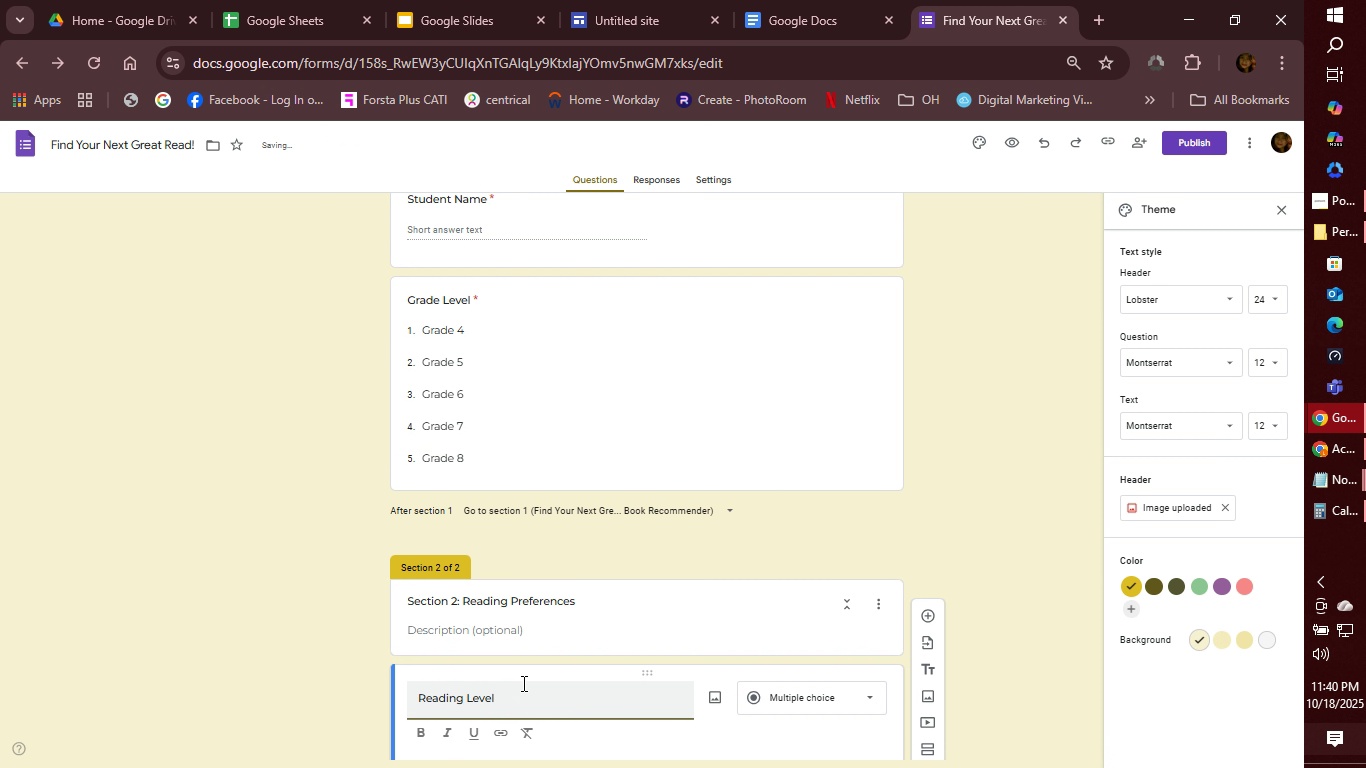 
scroll: coordinate [978, 681], scroll_direction: down, amount: 3.0
 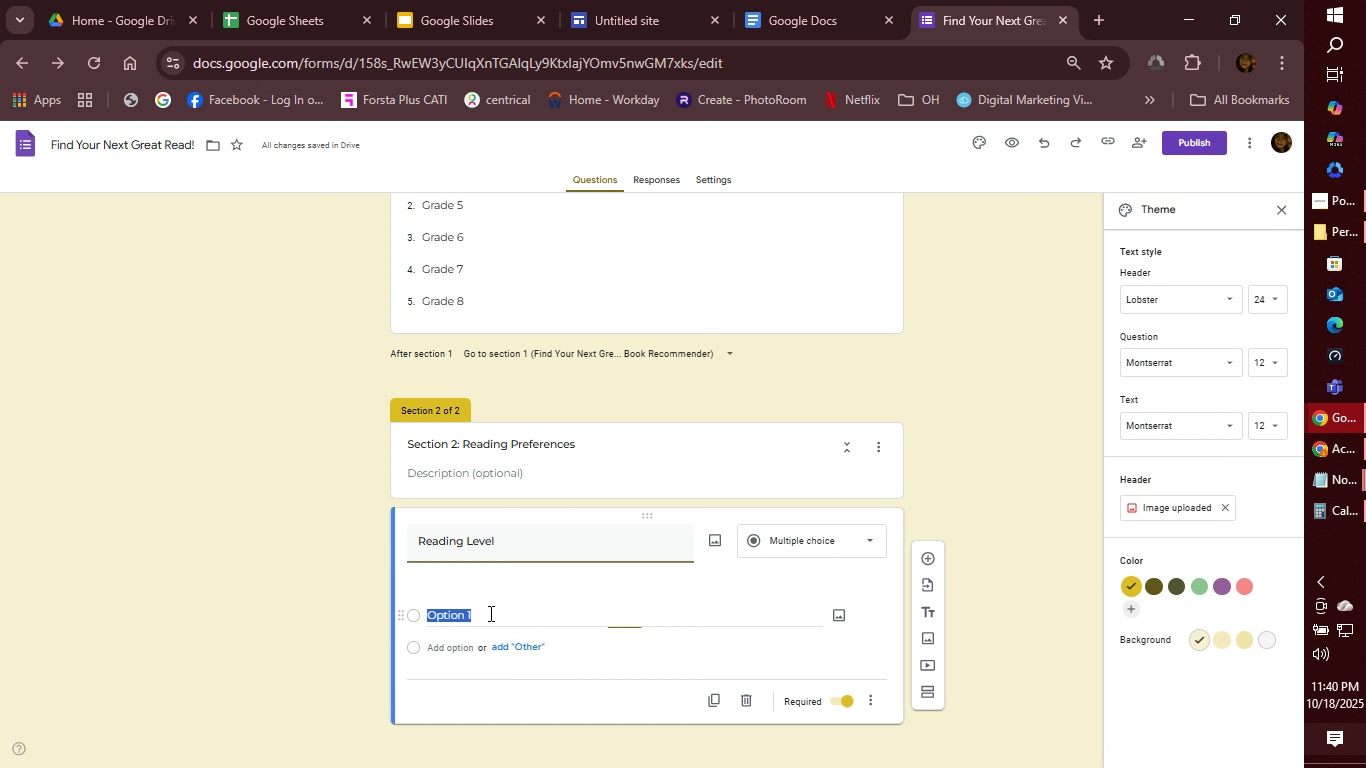 
type(Beginner)
 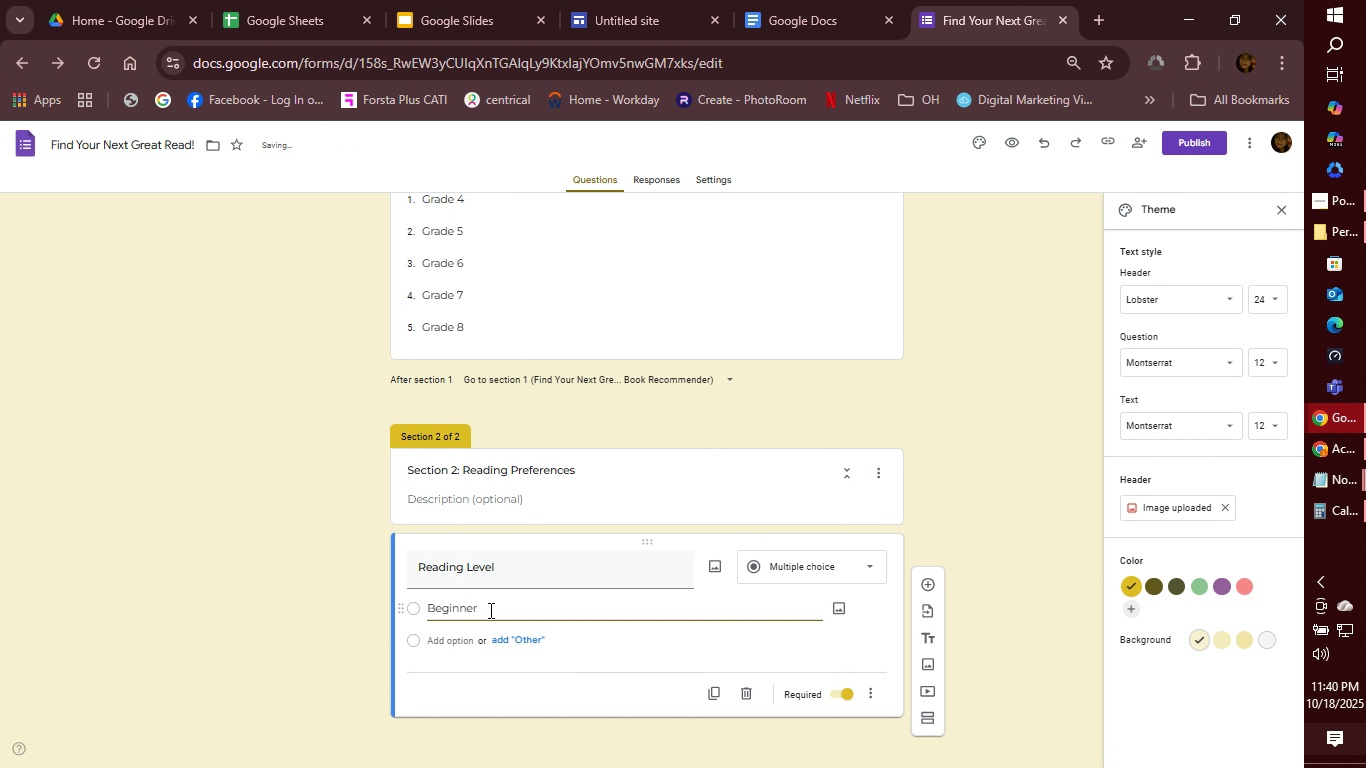 
key(Enter)
 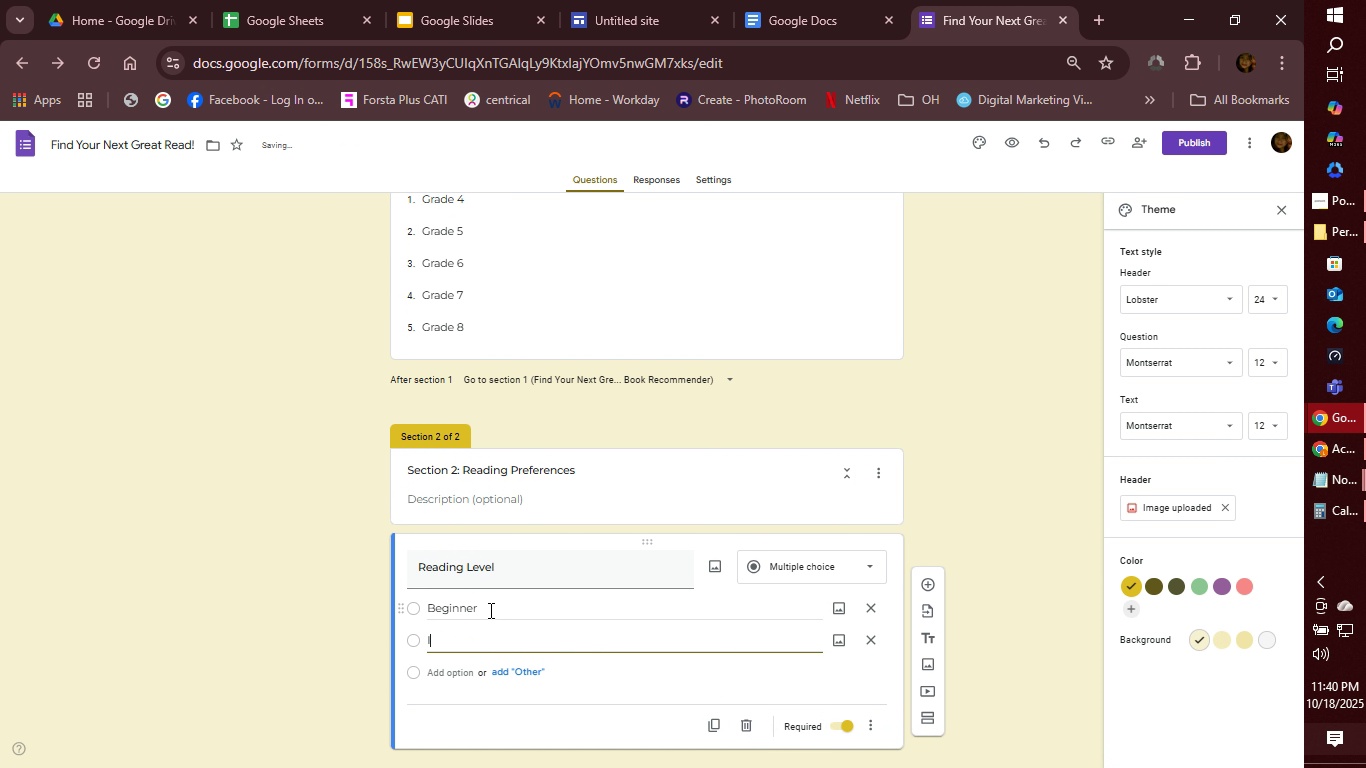 
type(Intermediate)
 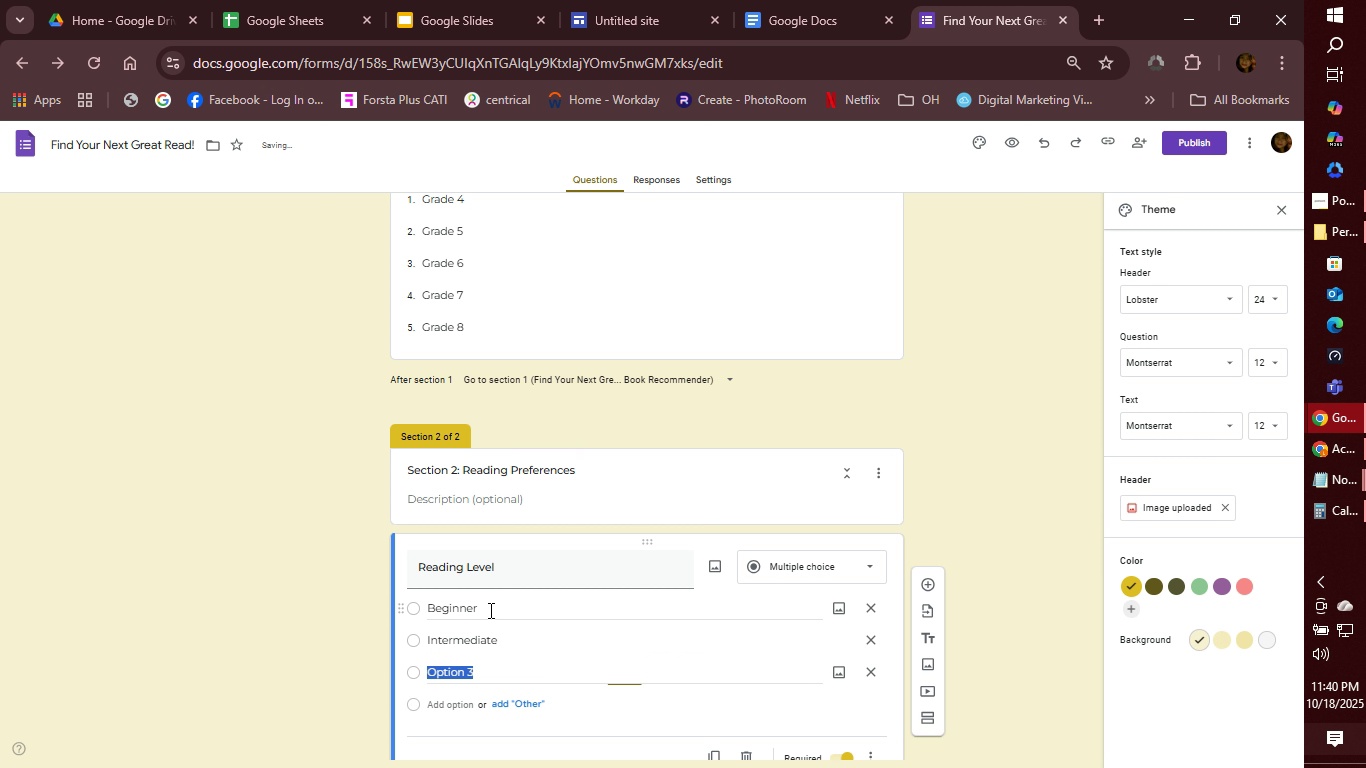 
key(Enter)
 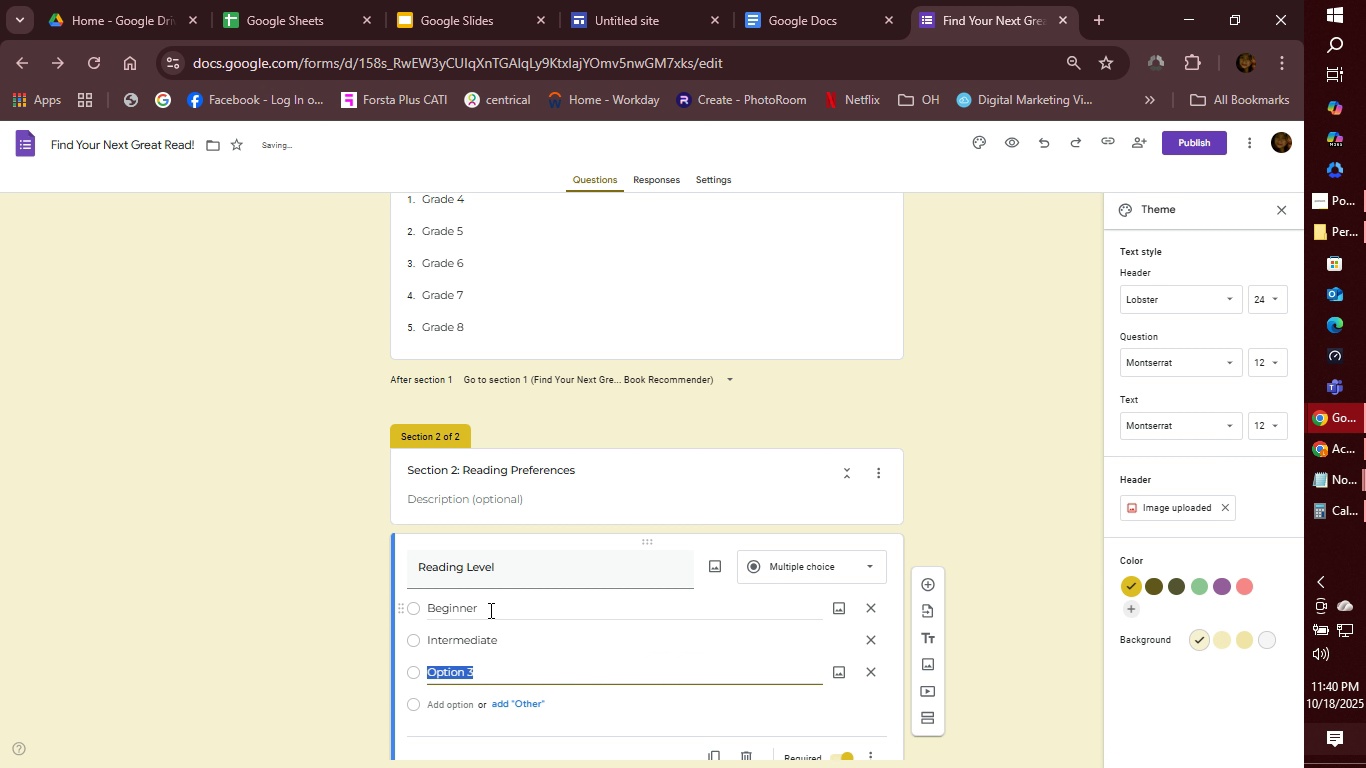 
type(Advanced)
 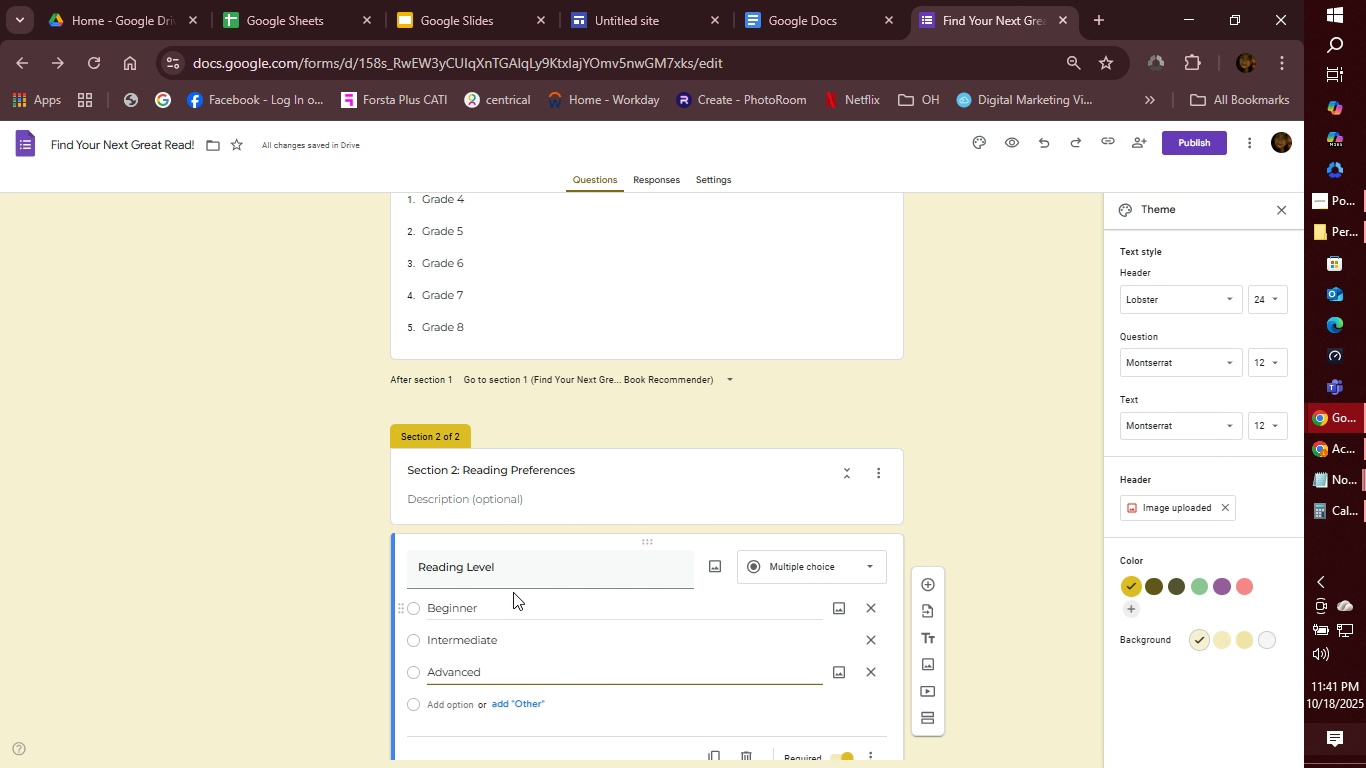 
scroll: coordinate [672, 570], scroll_direction: down, amount: 4.0
 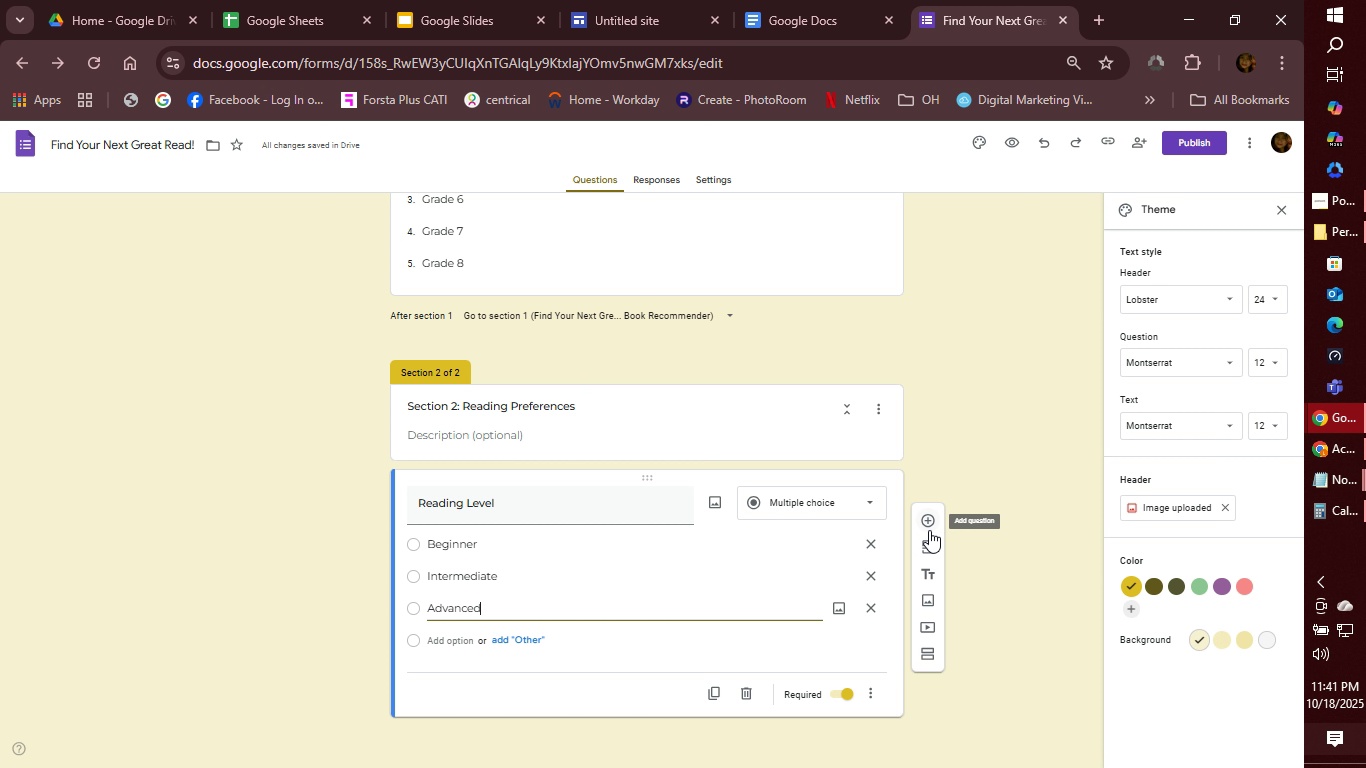 
left_click([929, 530])
 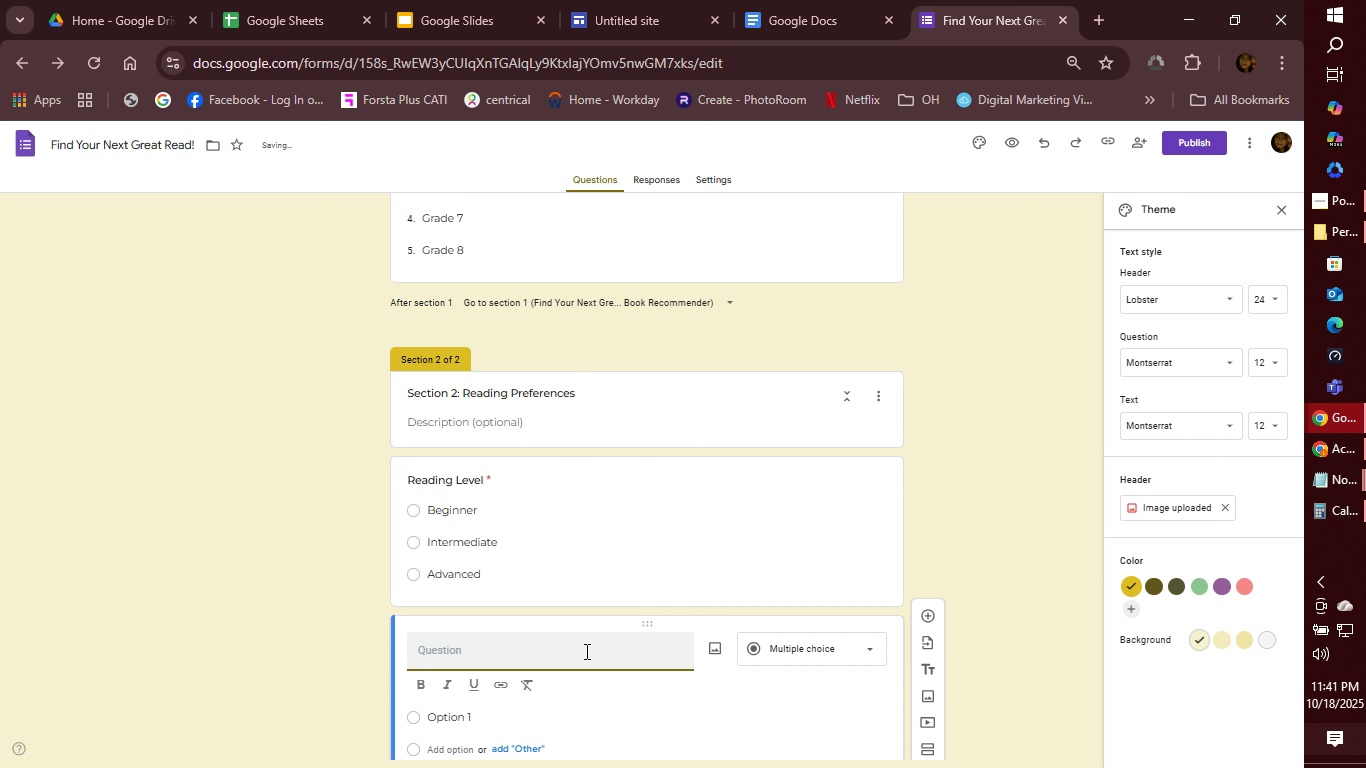 
type(Genres you Love)
 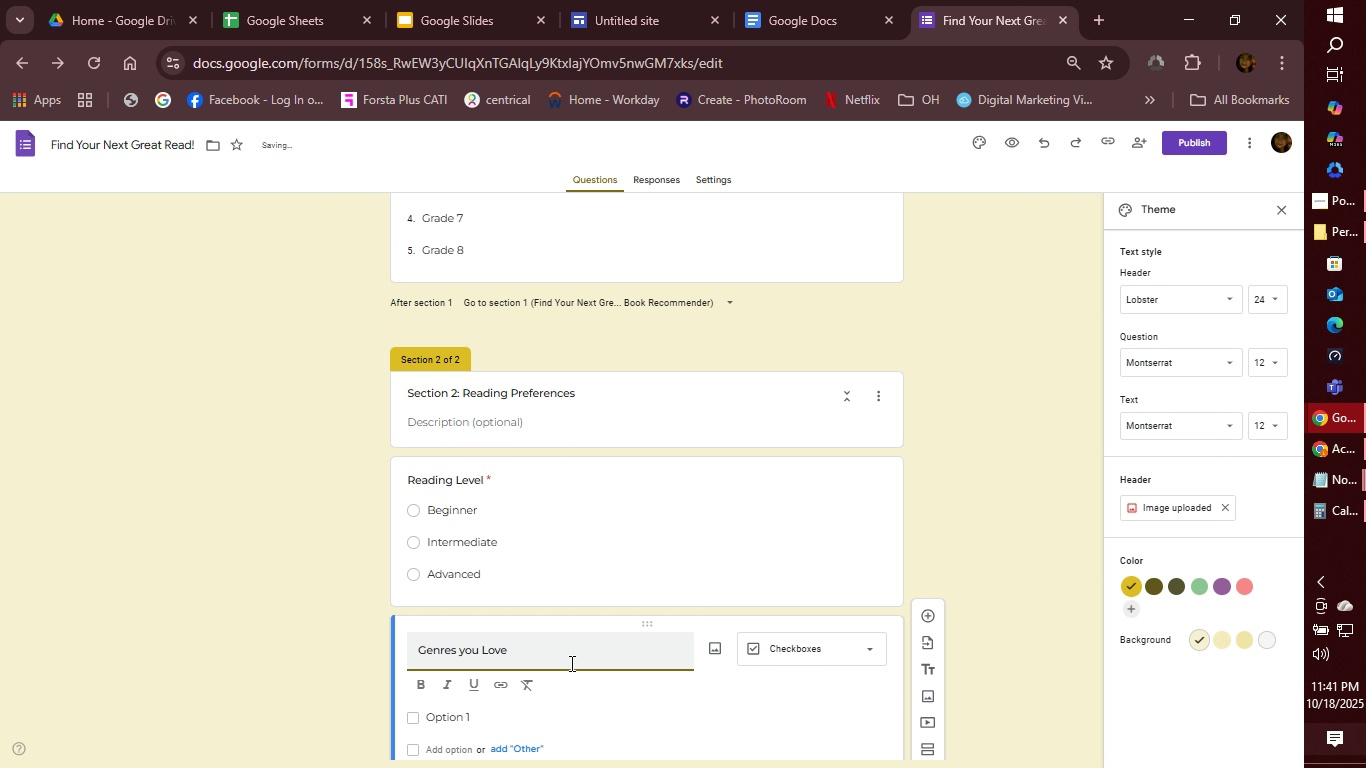 
scroll: coordinate [639, 480], scroll_direction: down, amount: 3.0
 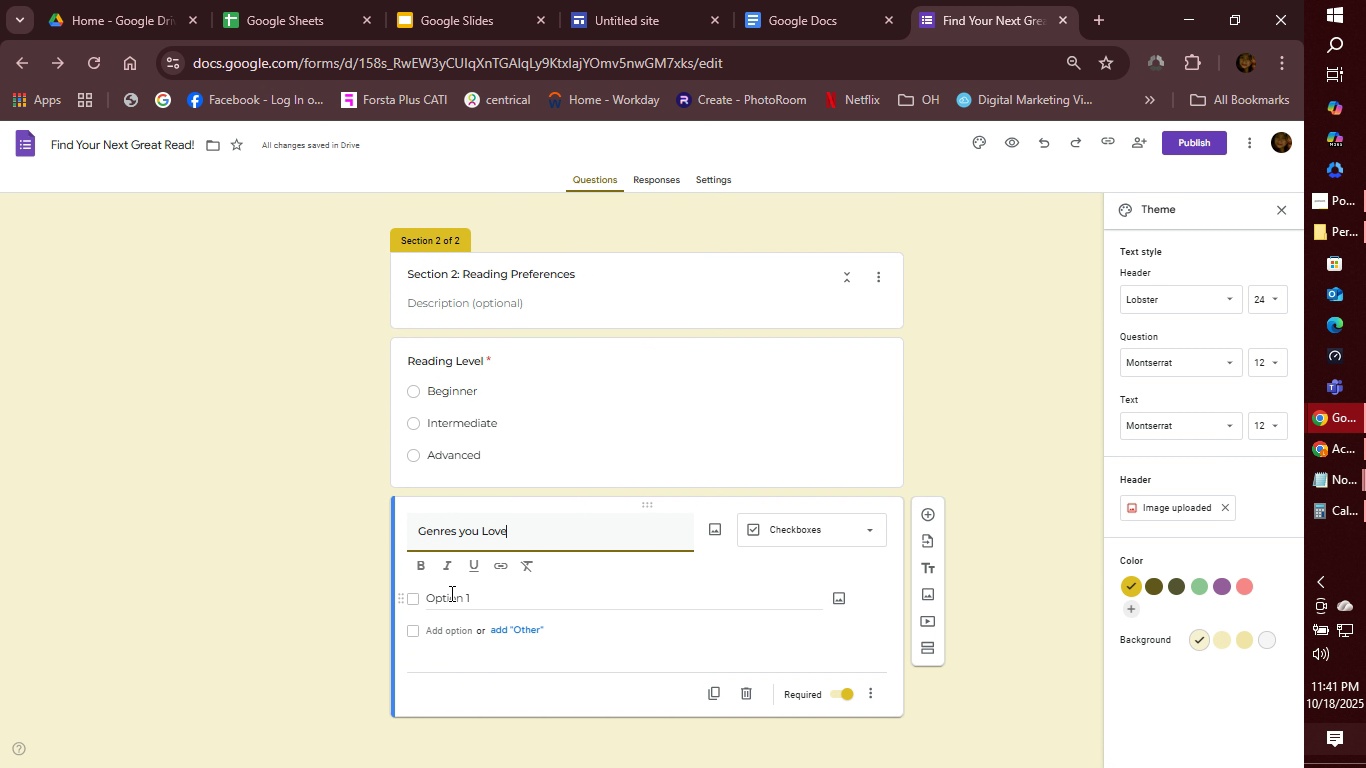 
left_click([450, 593])
 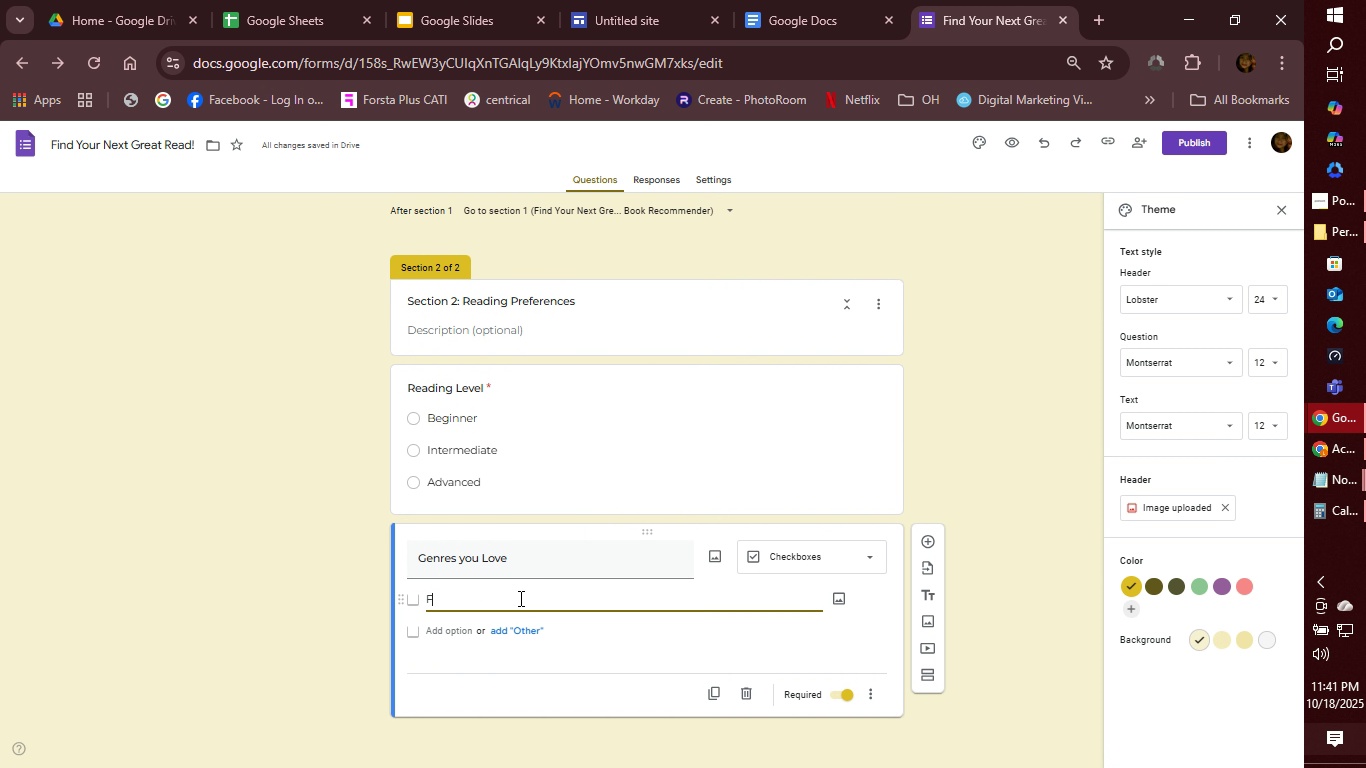 
type(Fixtio)
key(Backspace)
key(Backspace)
key(Backspace)
key(Backspace)
type(ction)
 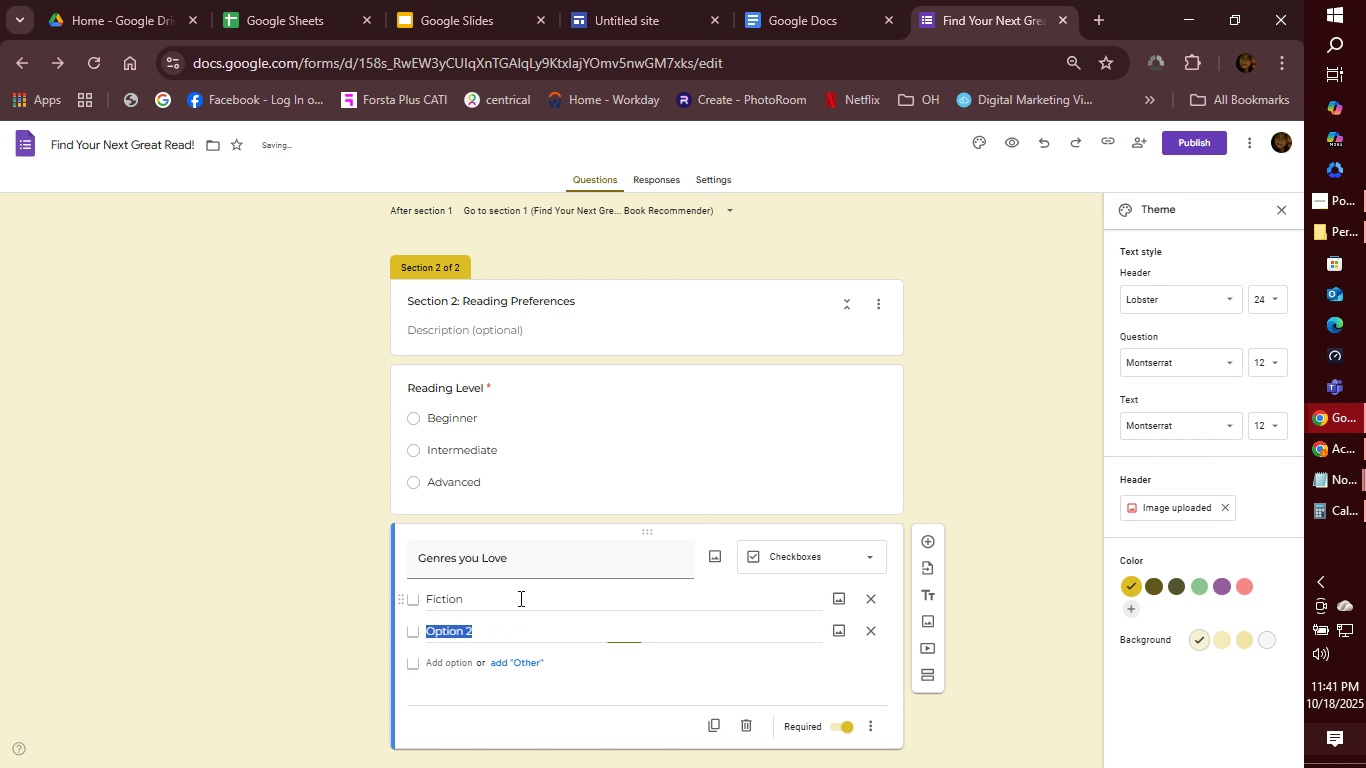 
key(Enter)
 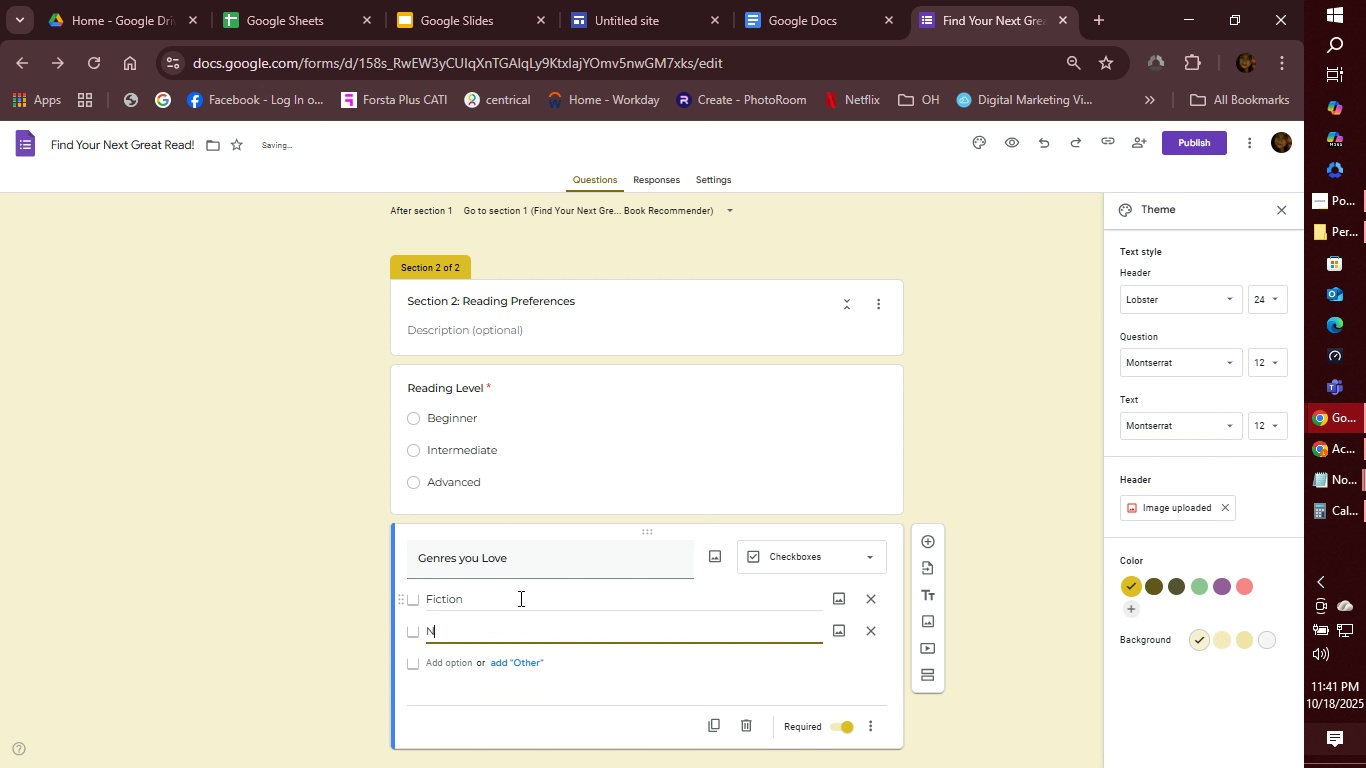 
type(Non-Fiction)
 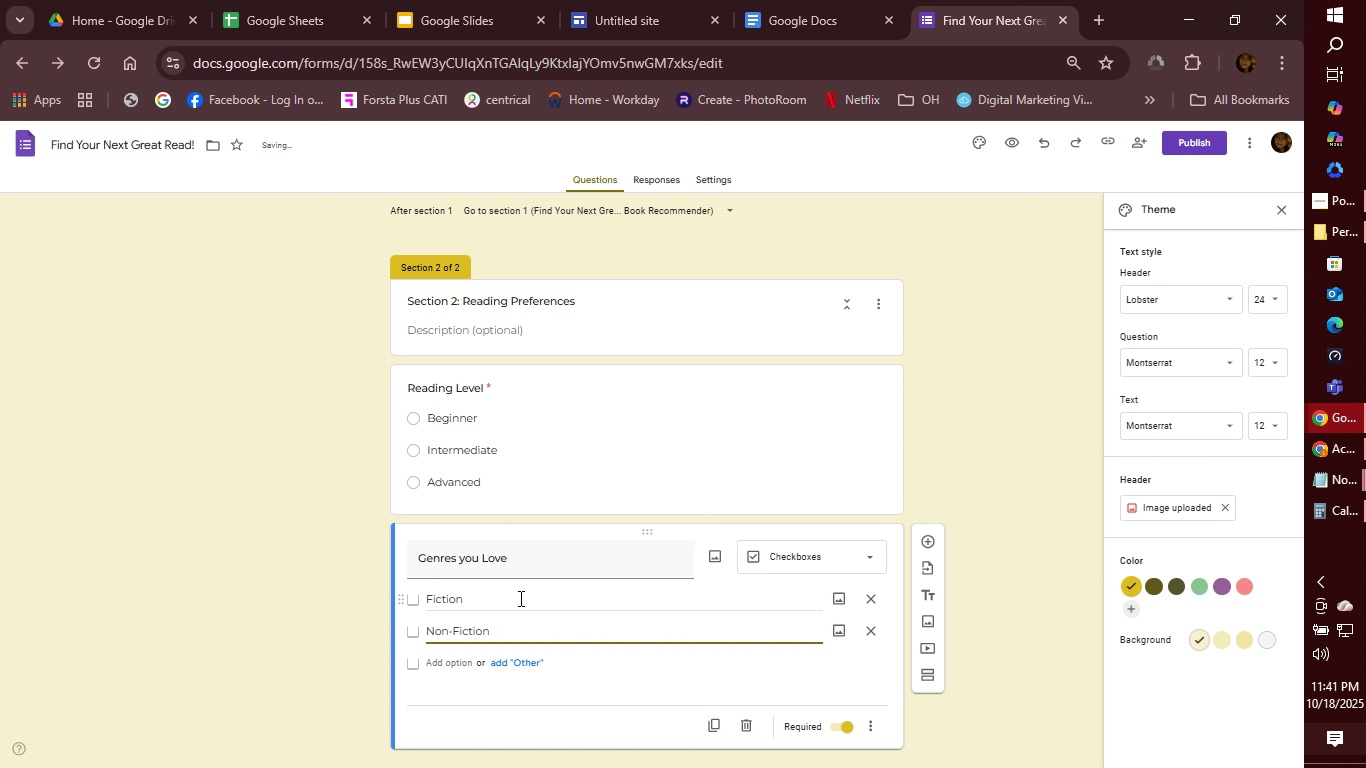 
key(Enter)
 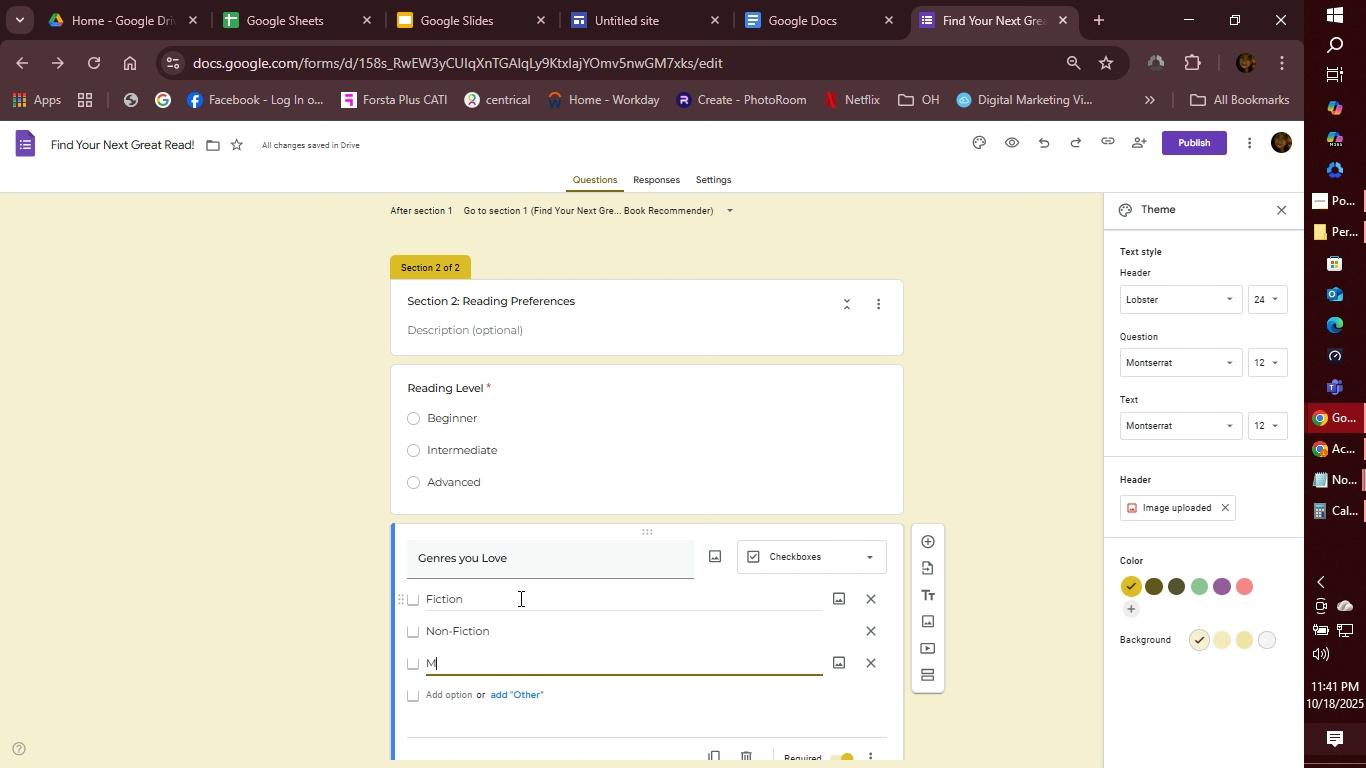 
type(Mystery)
 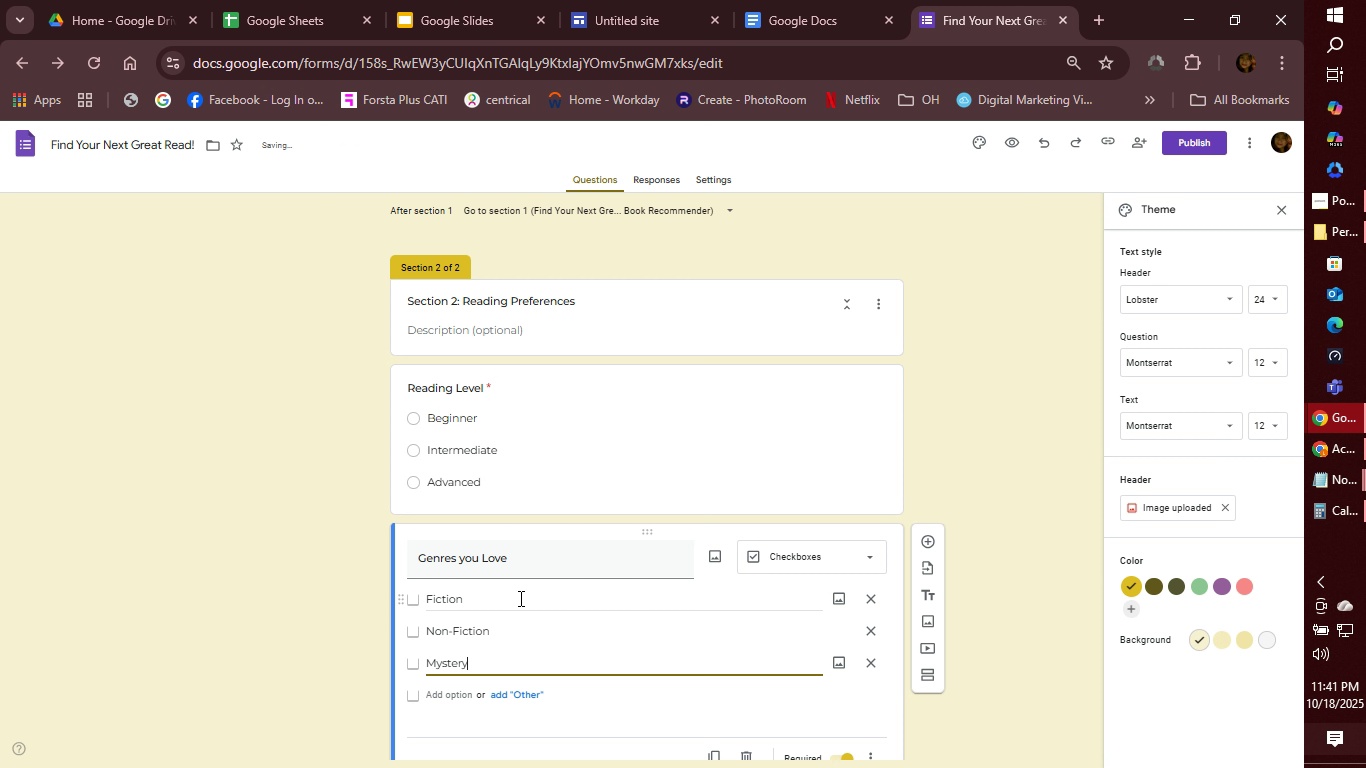 
key(Enter)
 